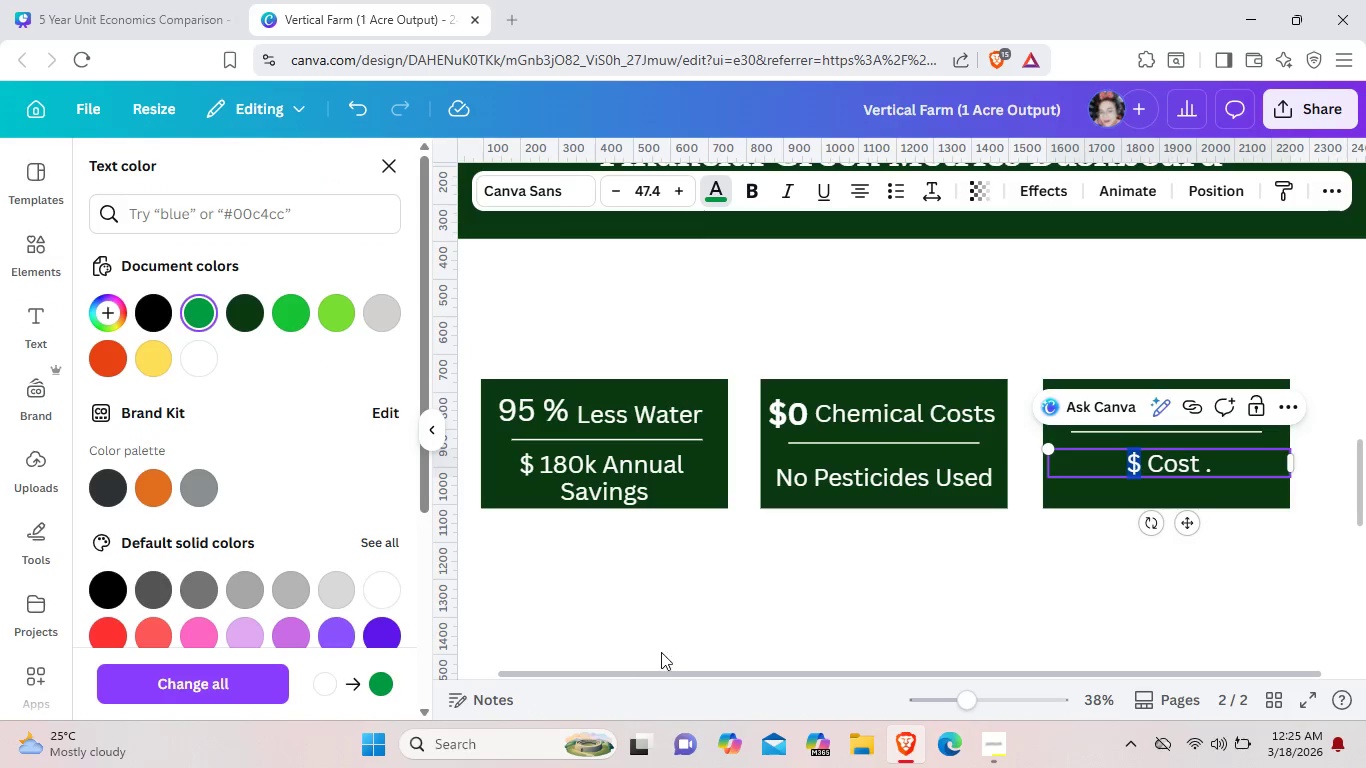 
left_click([865, 616])
 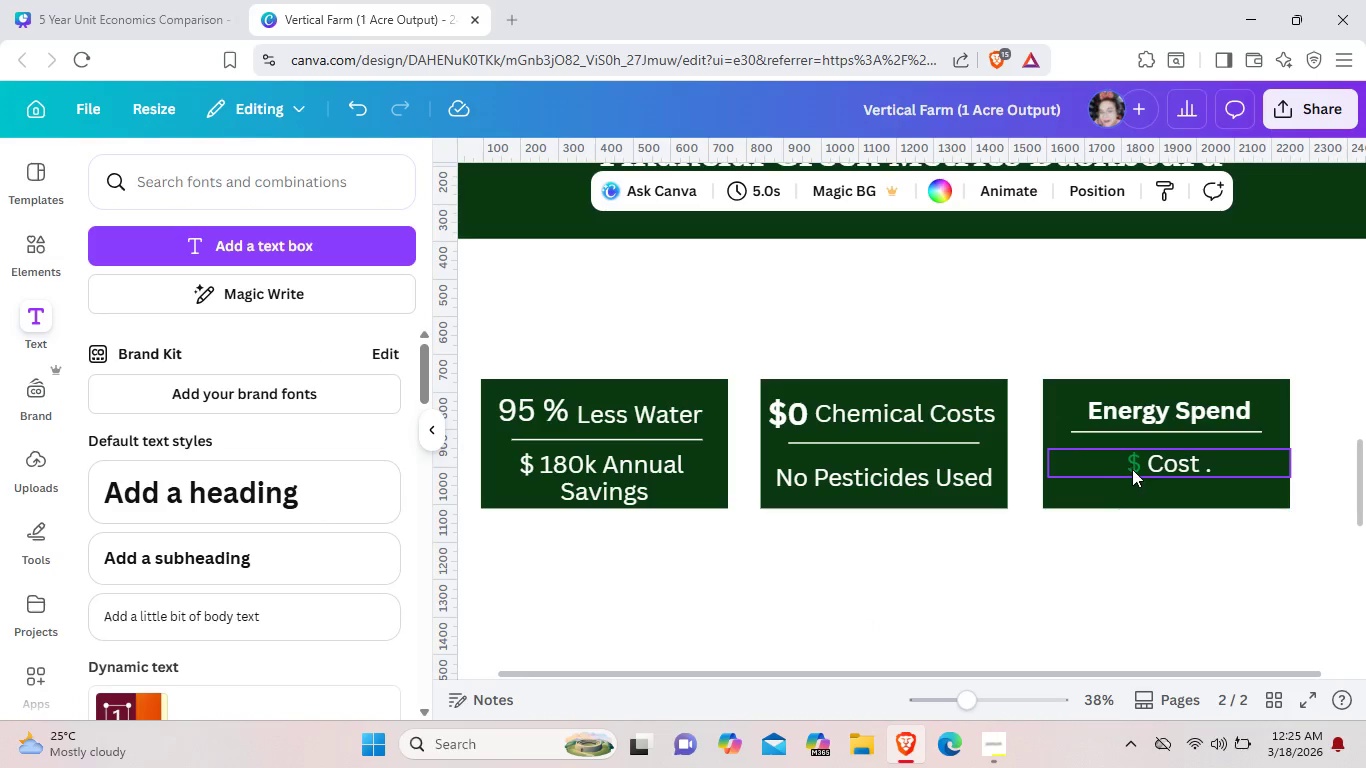 
left_click([1132, 469])
 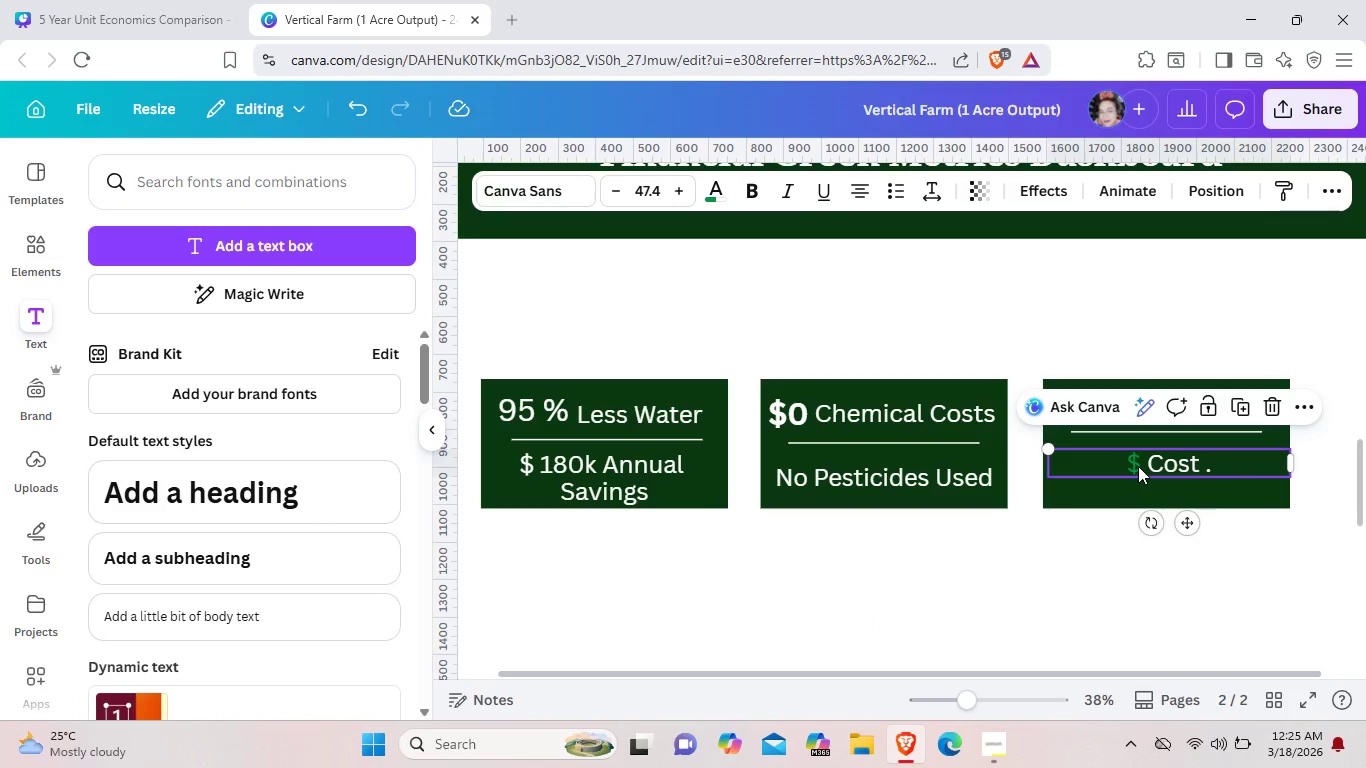 
left_click([1138, 466])
 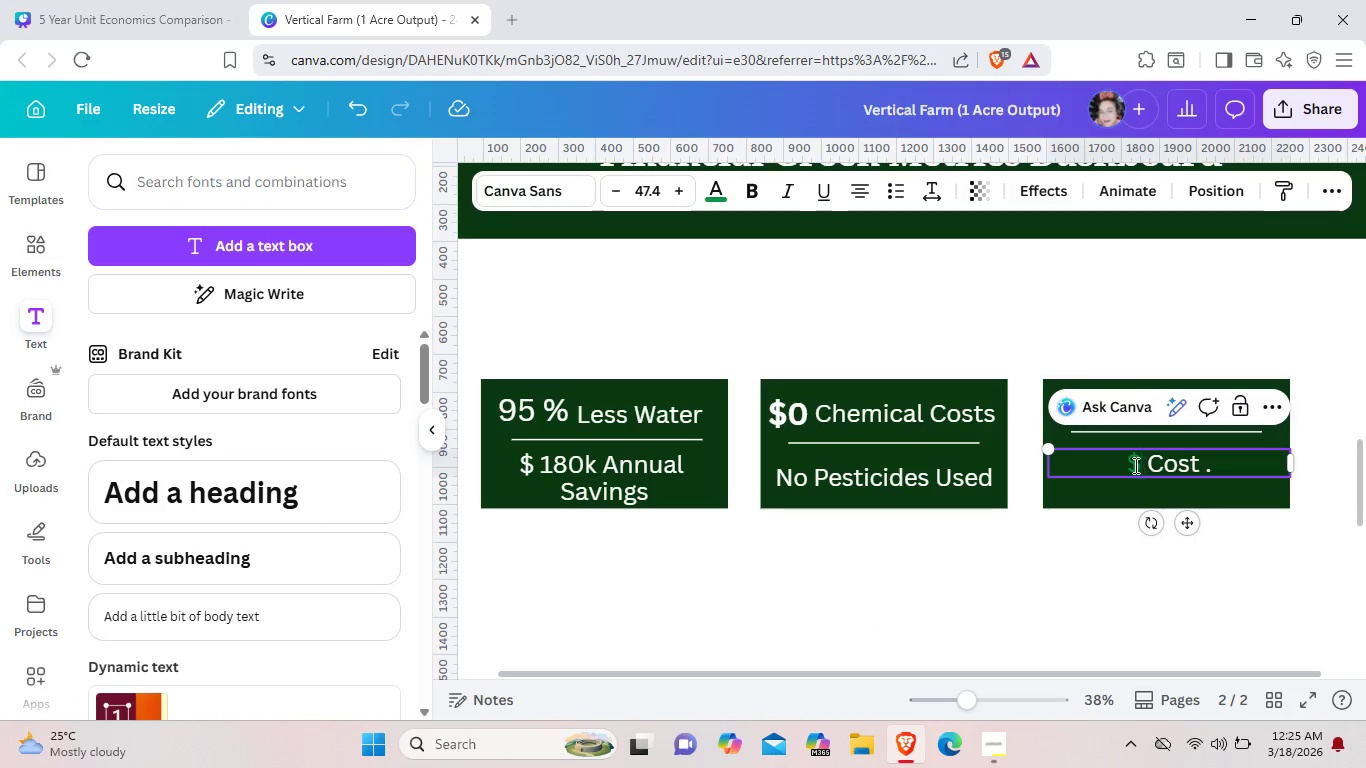 
left_click_drag(start_coordinate=[1142, 464], to_coordinate=[1129, 466])
 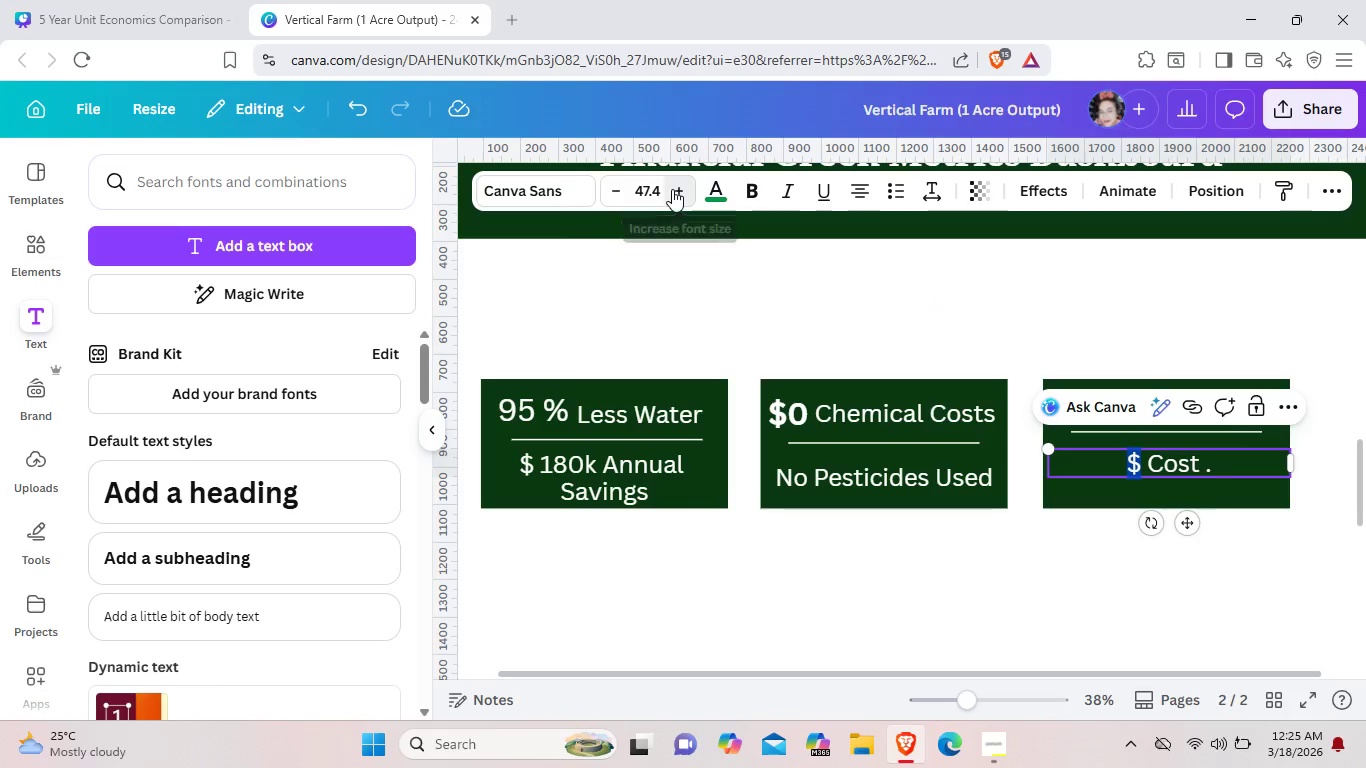 
double_click([672, 189])
 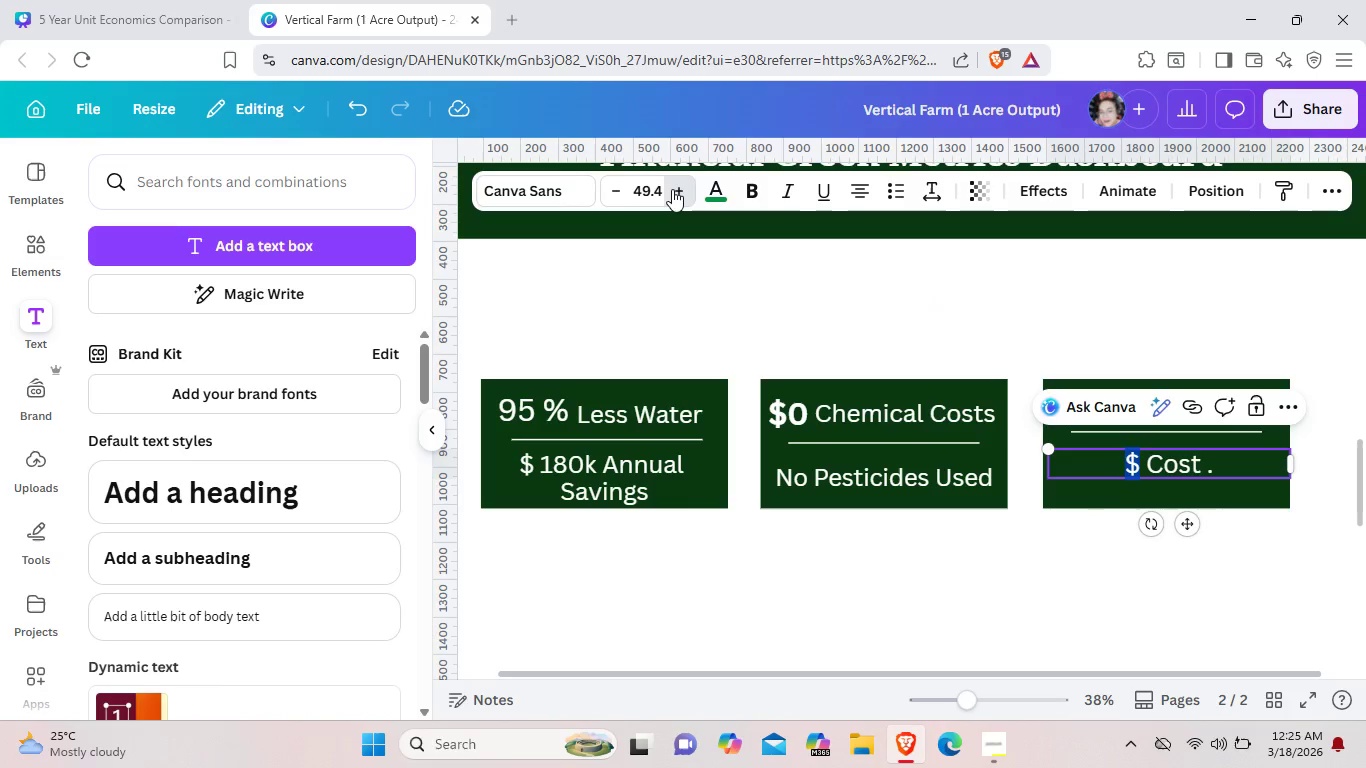 
triple_click([672, 189])
 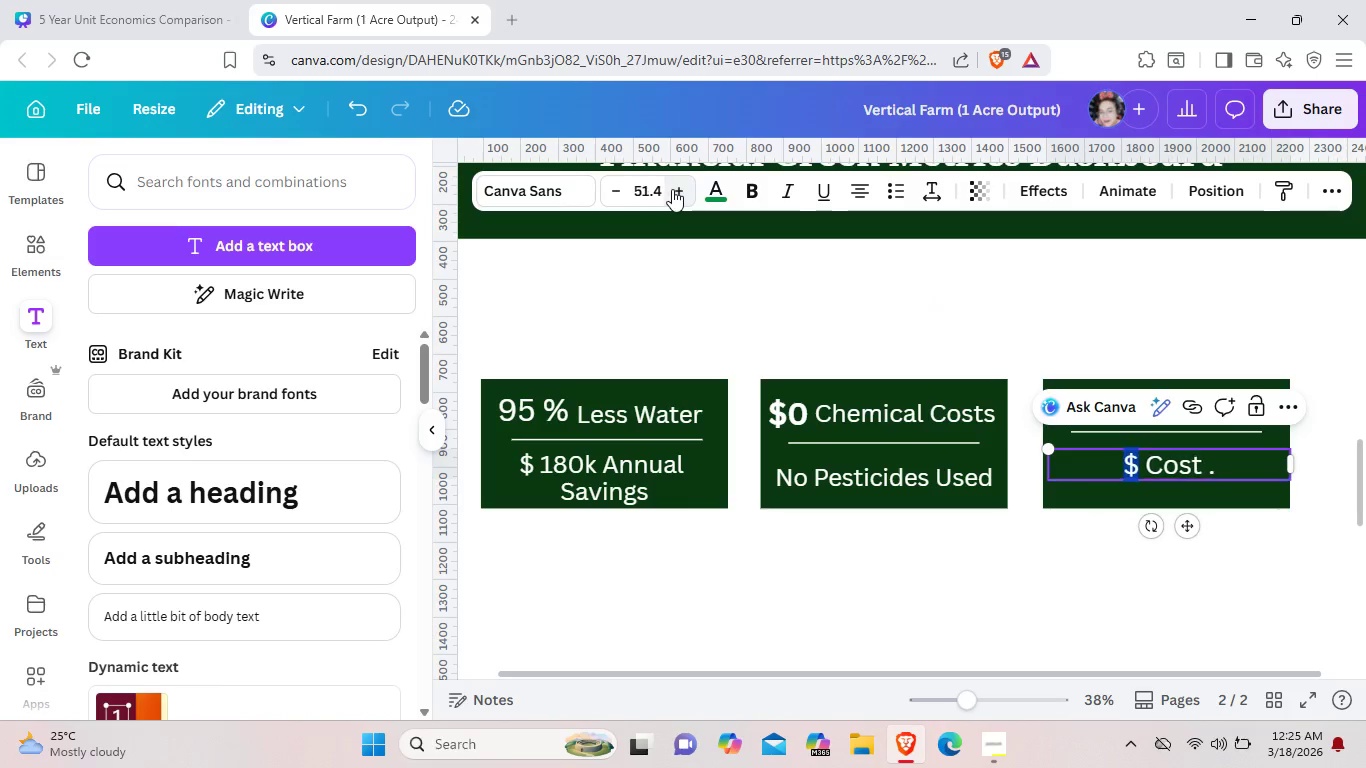 
triple_click([672, 189])
 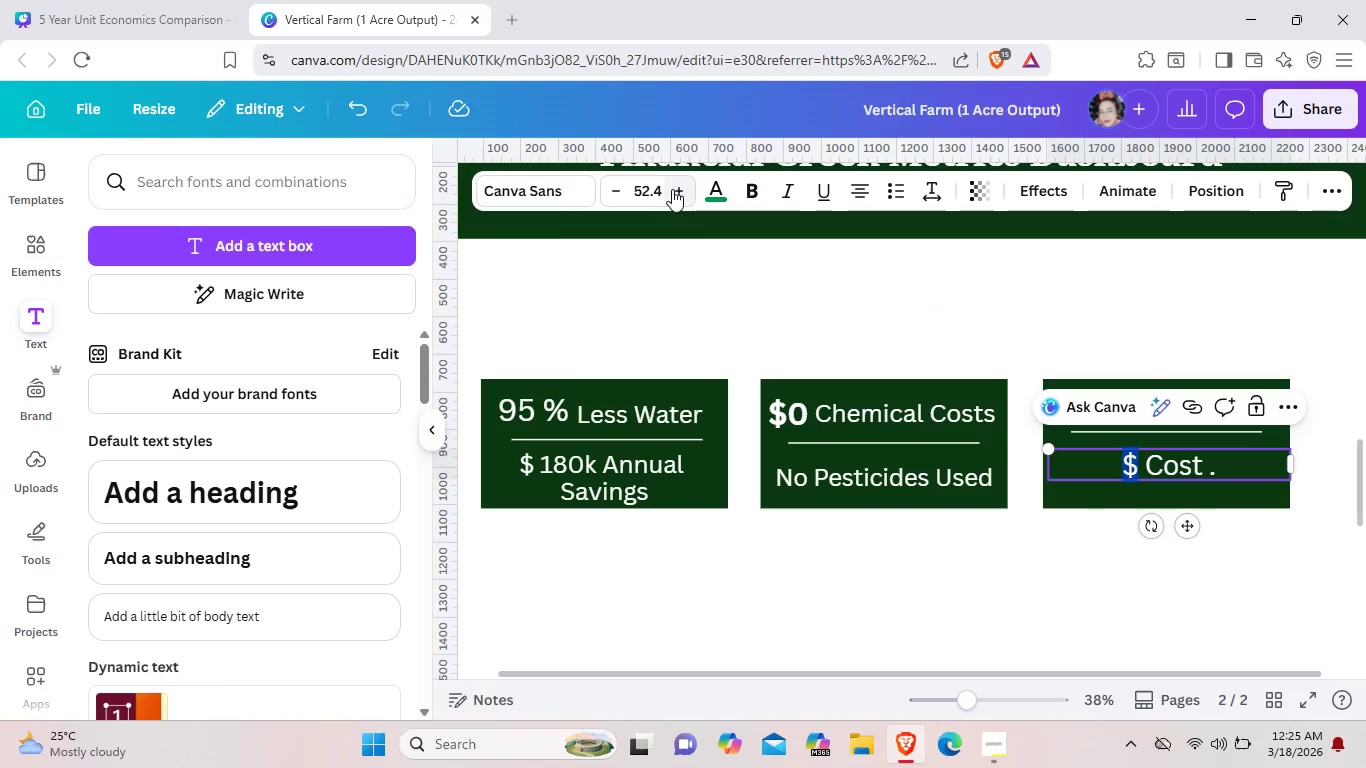 
triple_click([672, 189])
 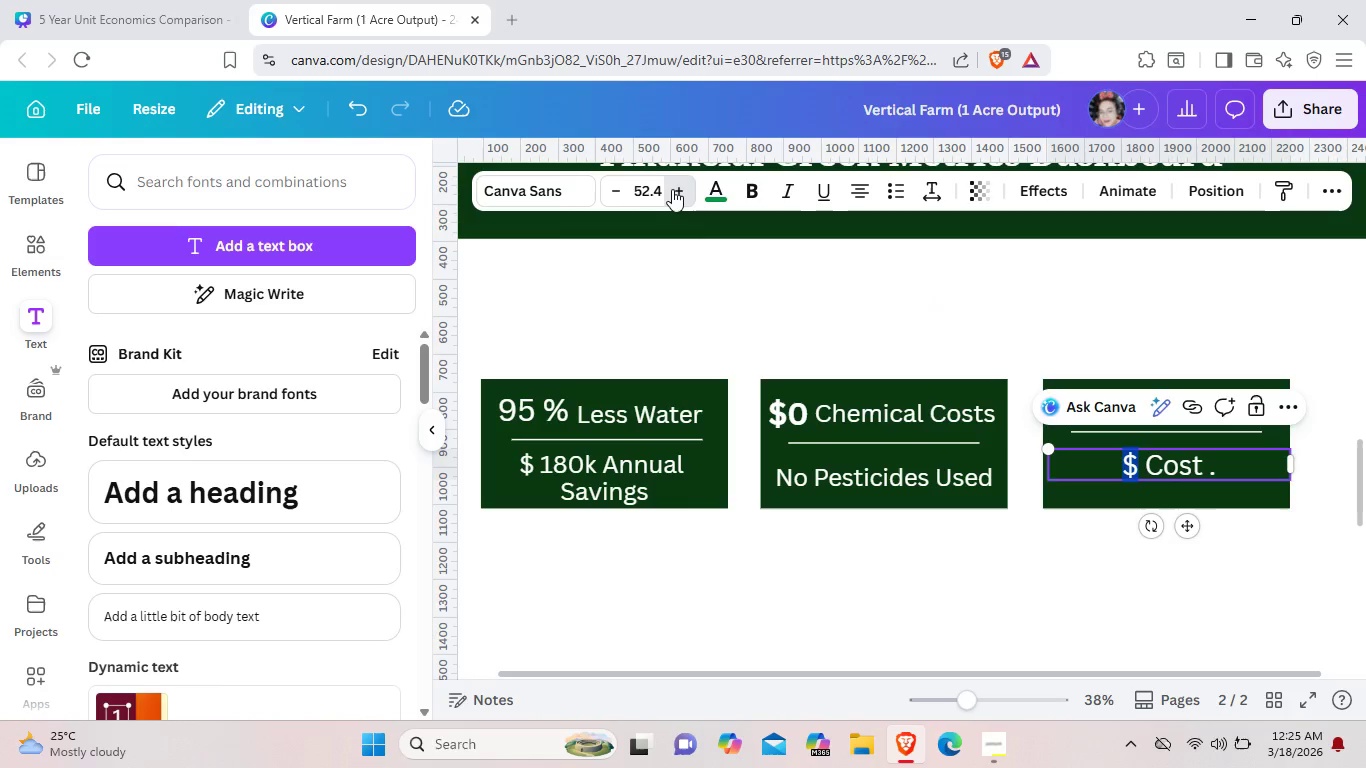 
triple_click([672, 189])
 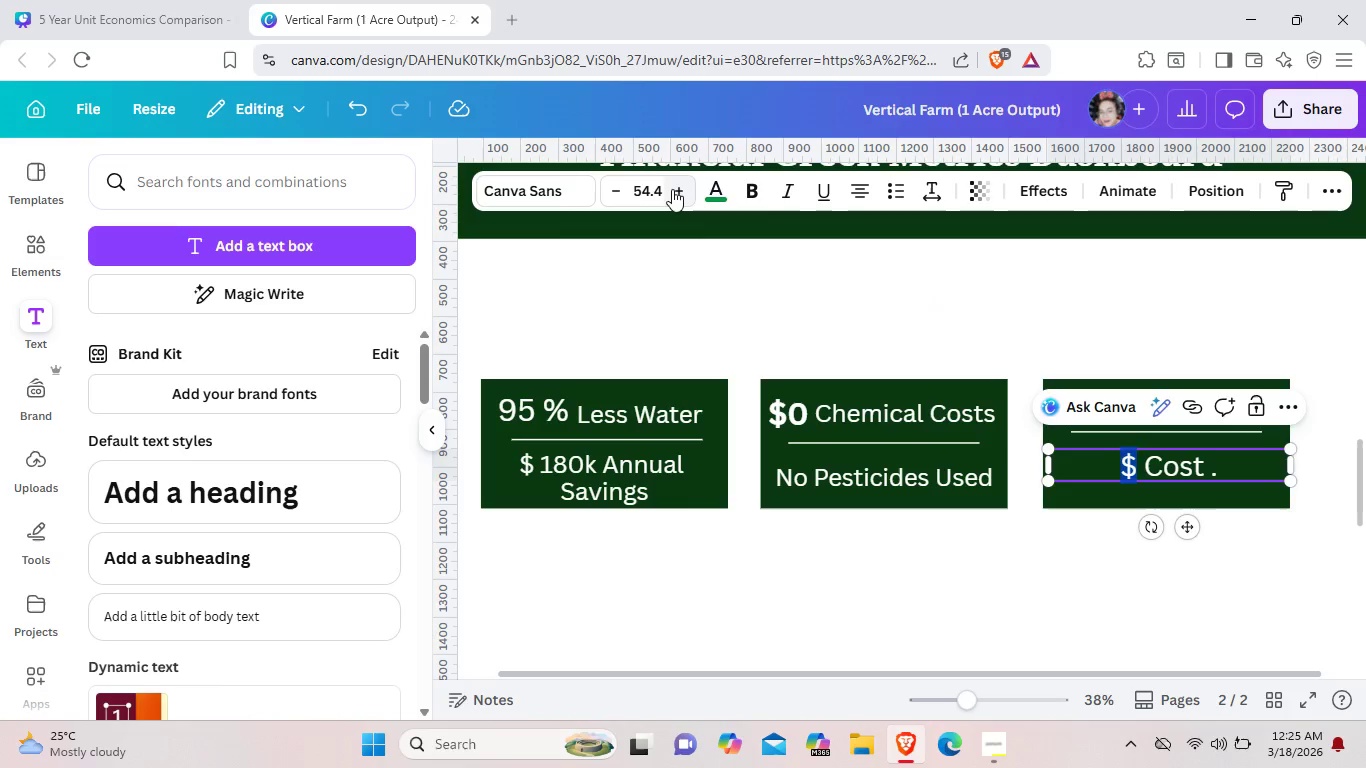 
triple_click([672, 189])
 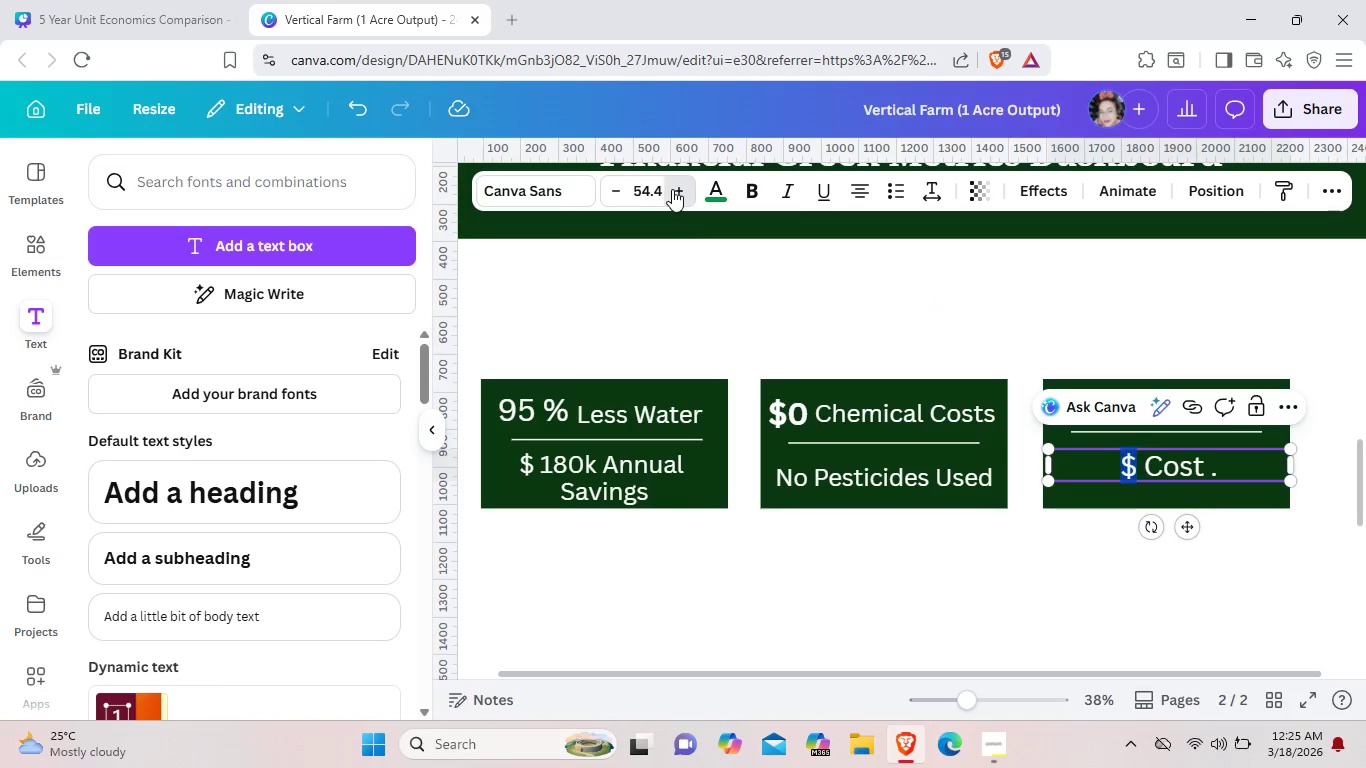 
triple_click([672, 189])
 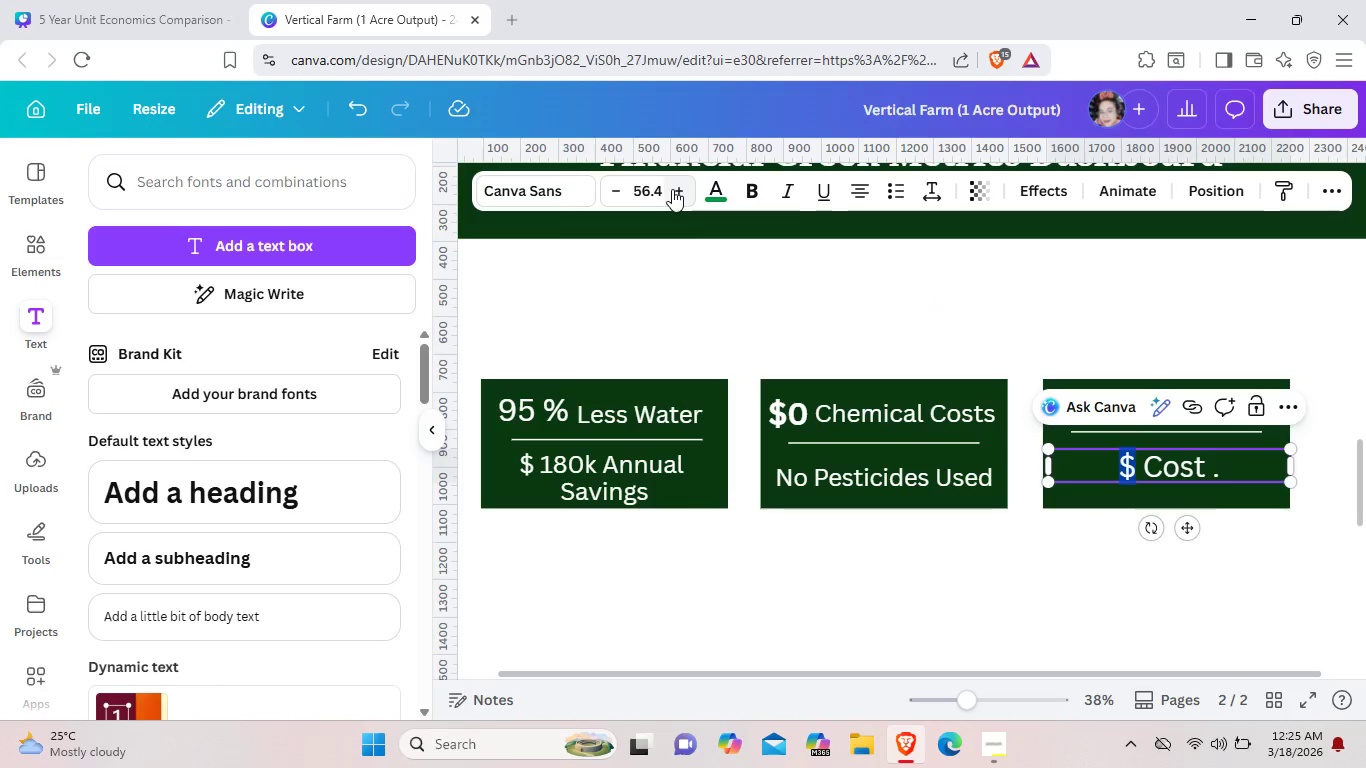 
triple_click([672, 189])
 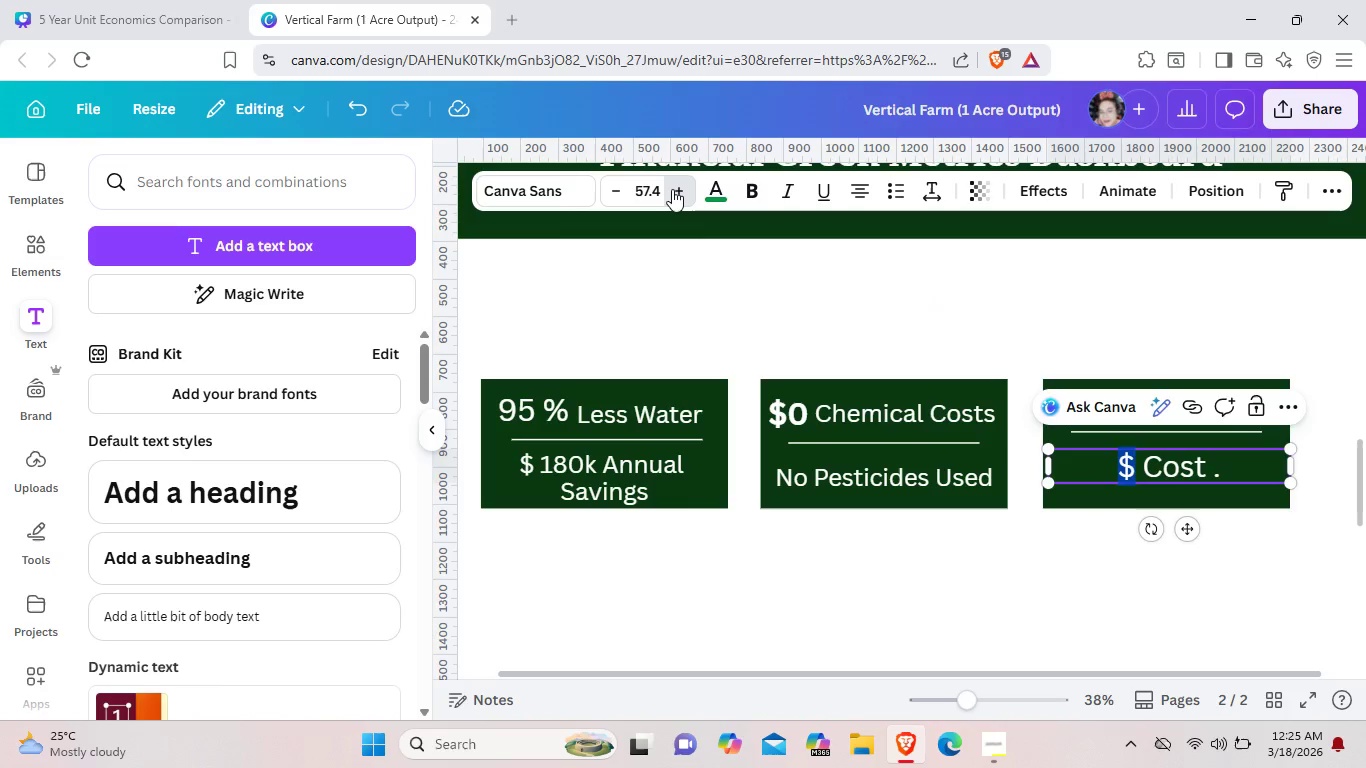 
triple_click([672, 189])
 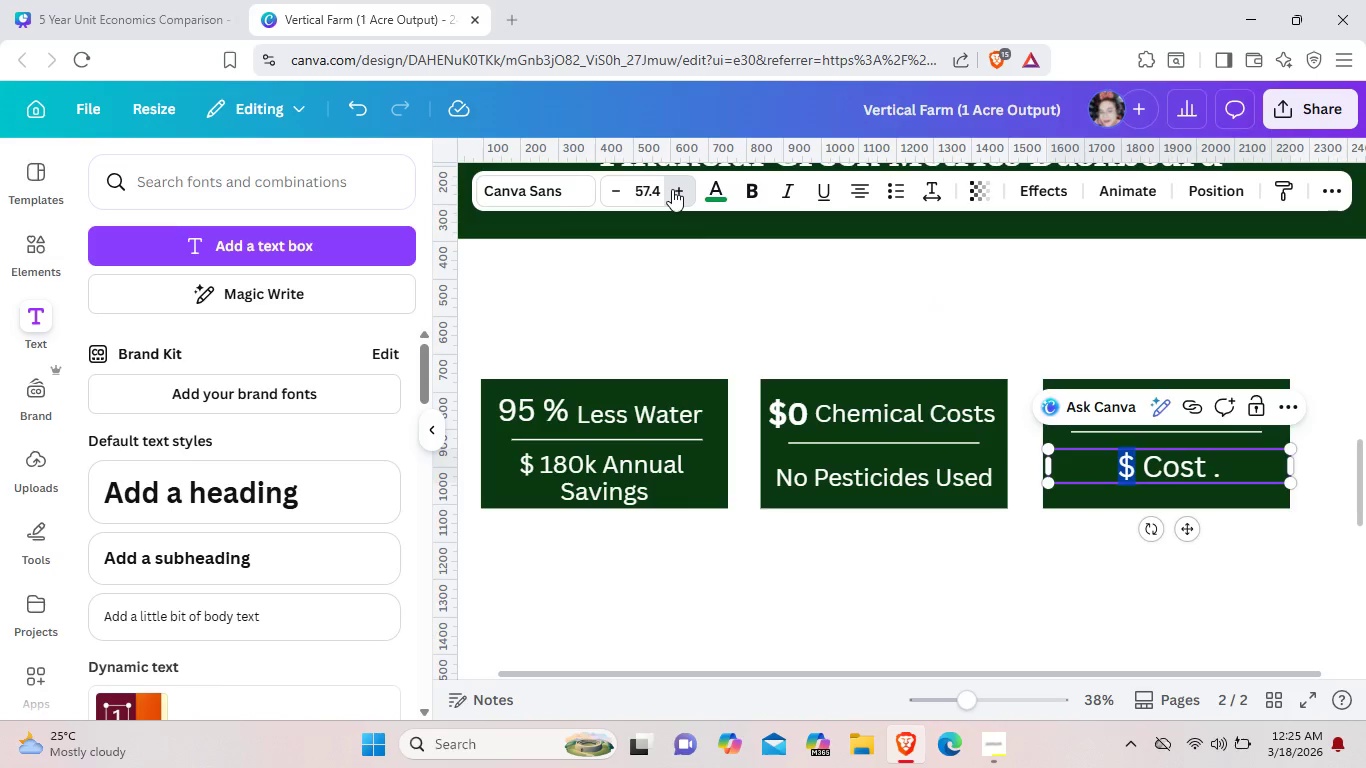 
triple_click([672, 189])
 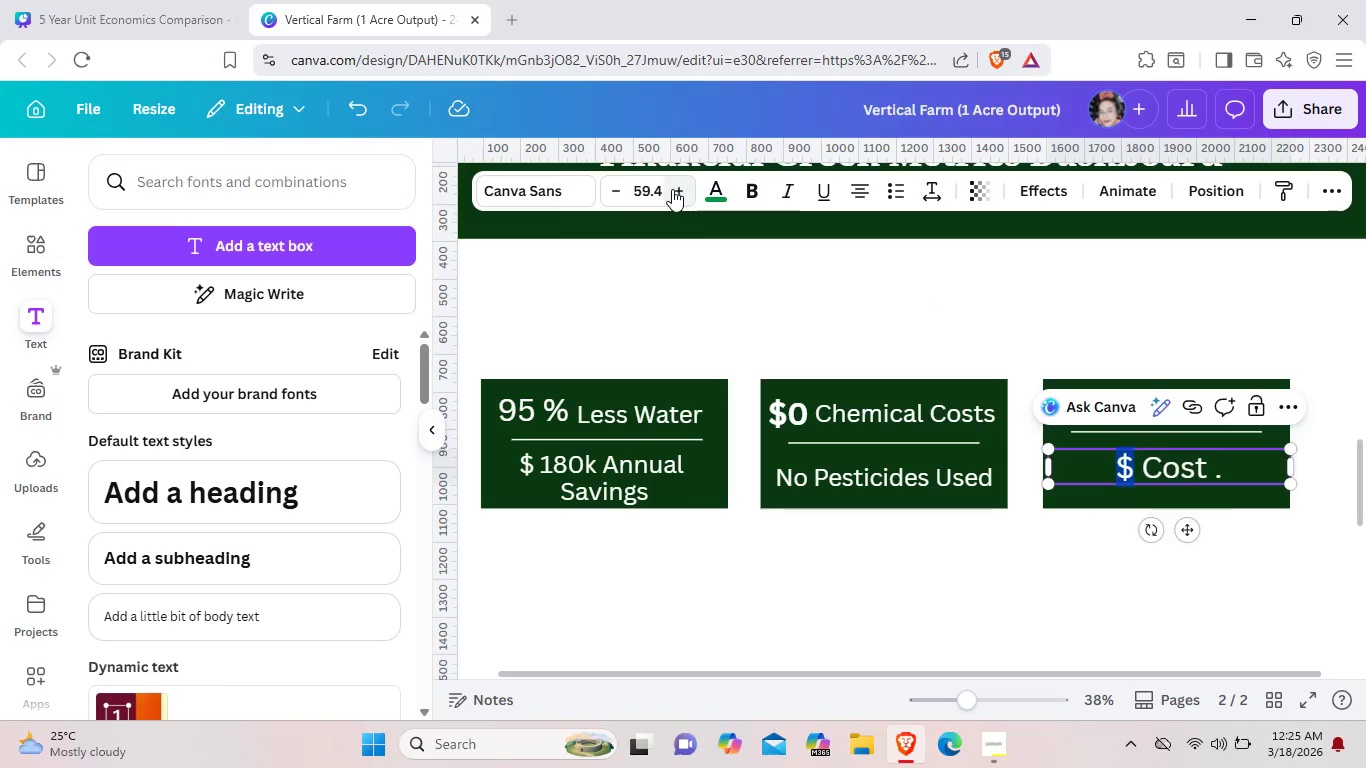 
triple_click([672, 189])
 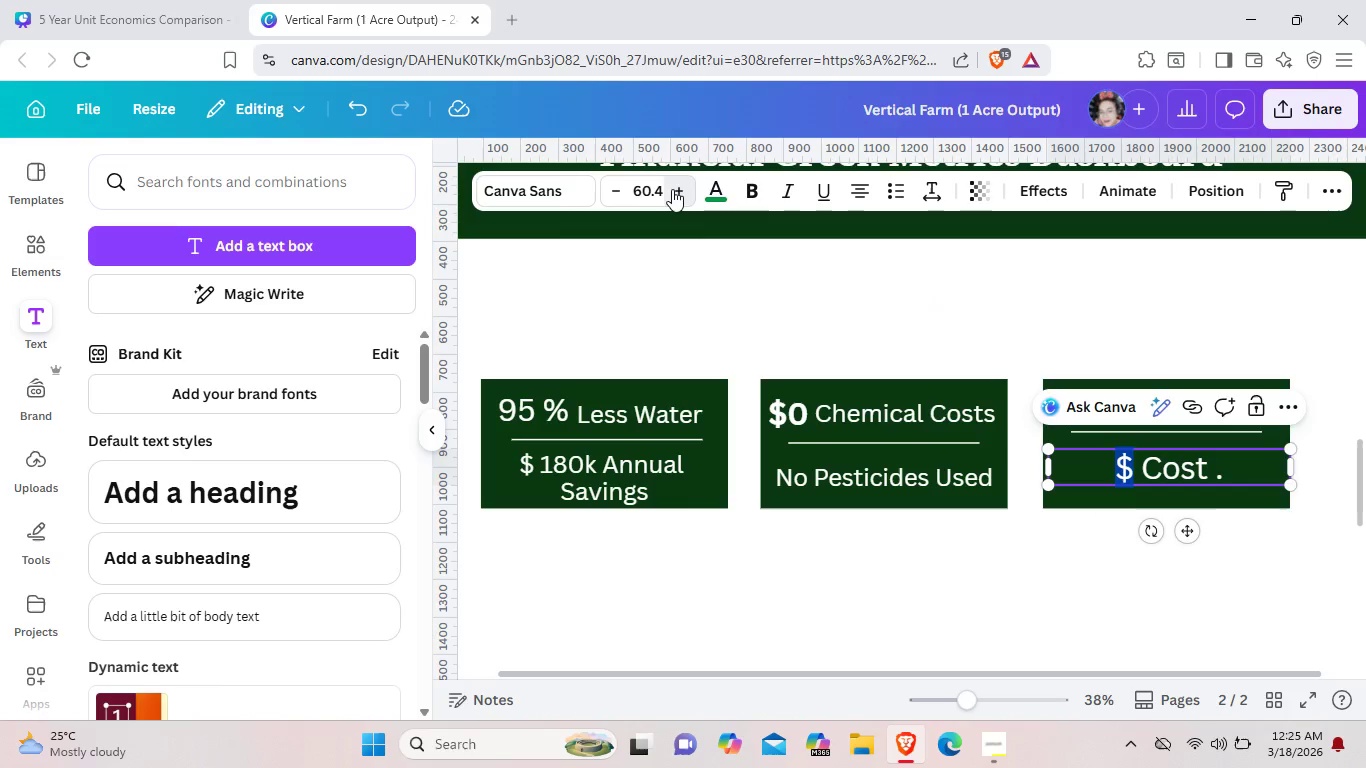 
triple_click([672, 189])
 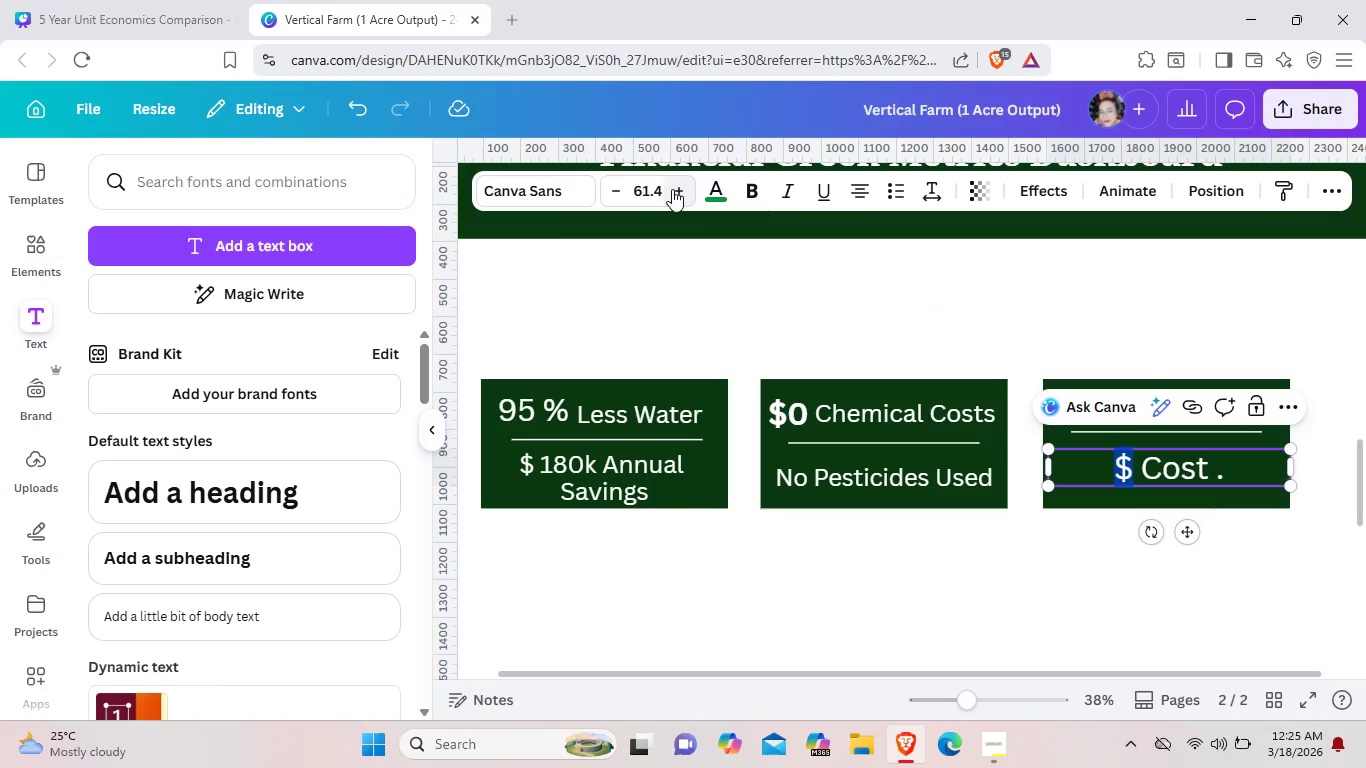 
triple_click([672, 189])
 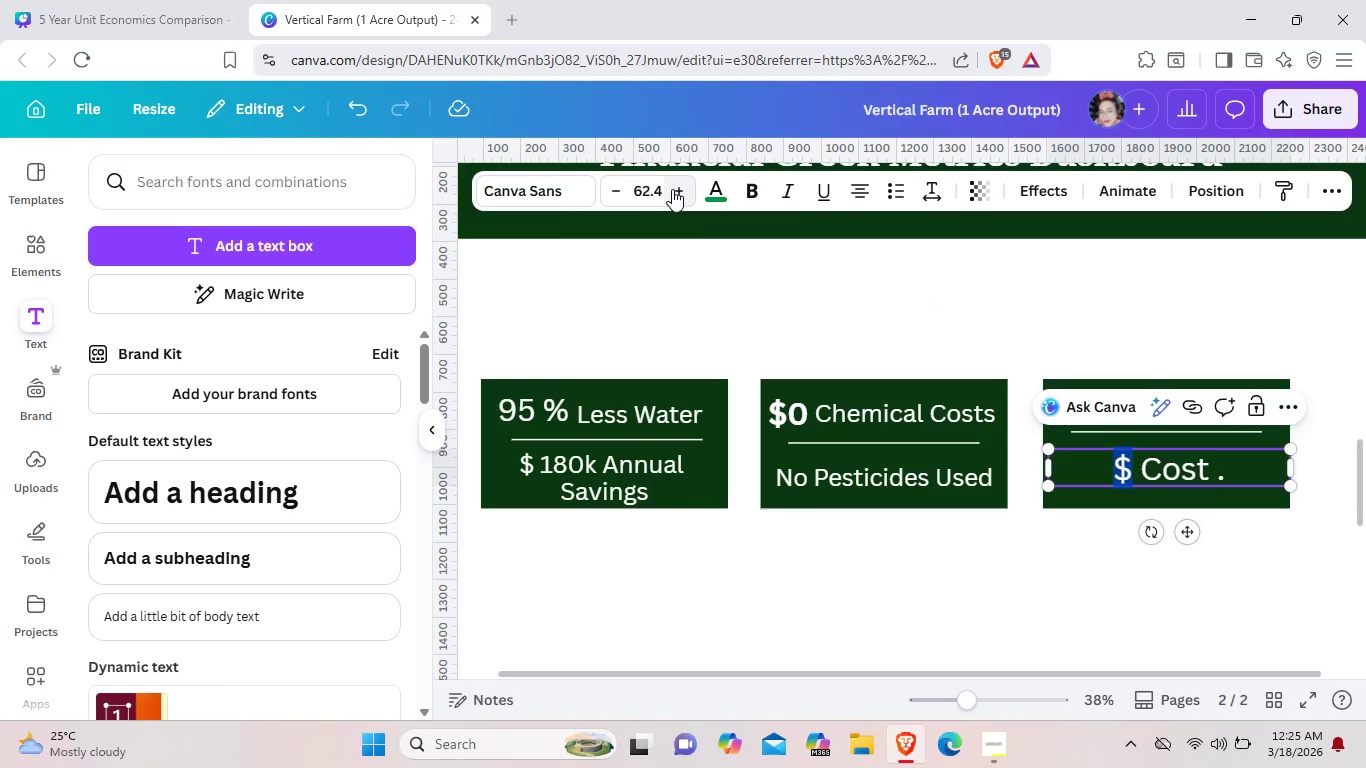 
triple_click([672, 189])
 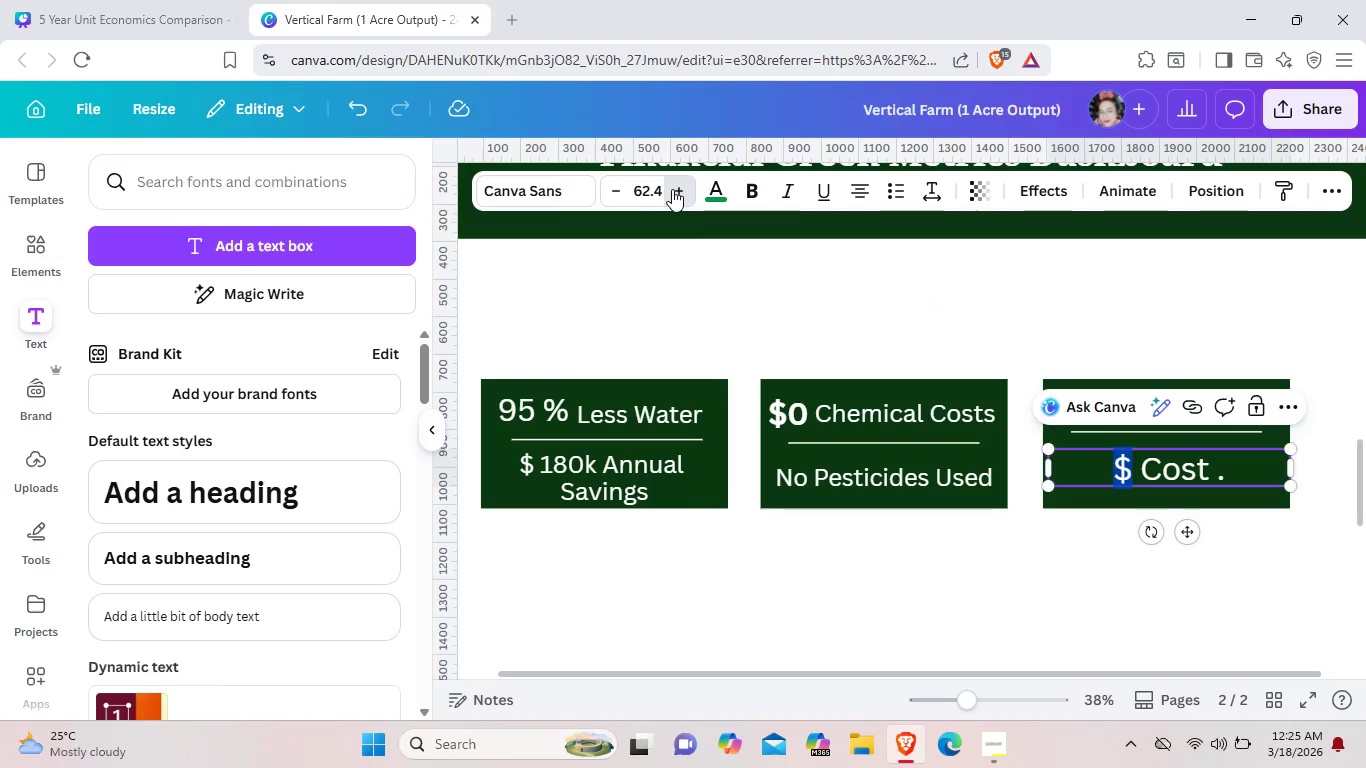 
triple_click([672, 189])
 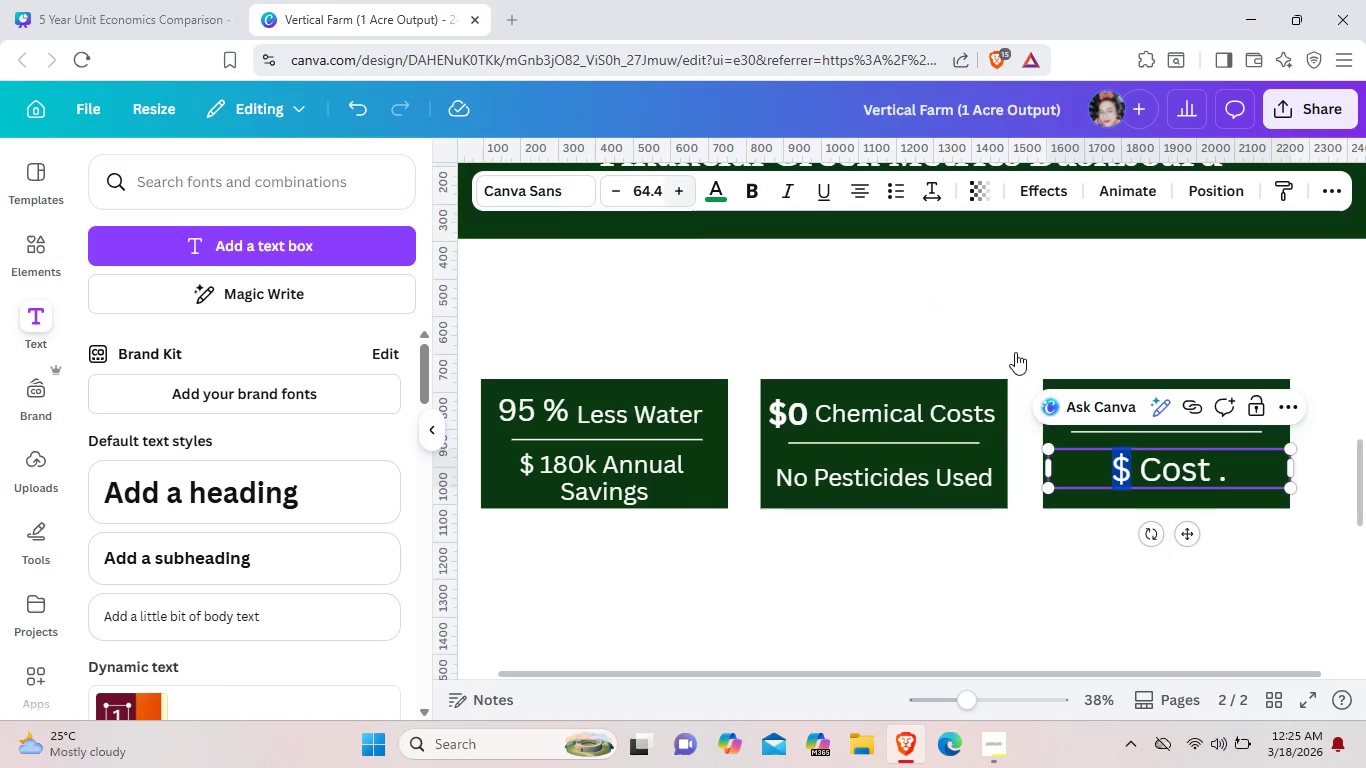 
triple_click([672, 189])
 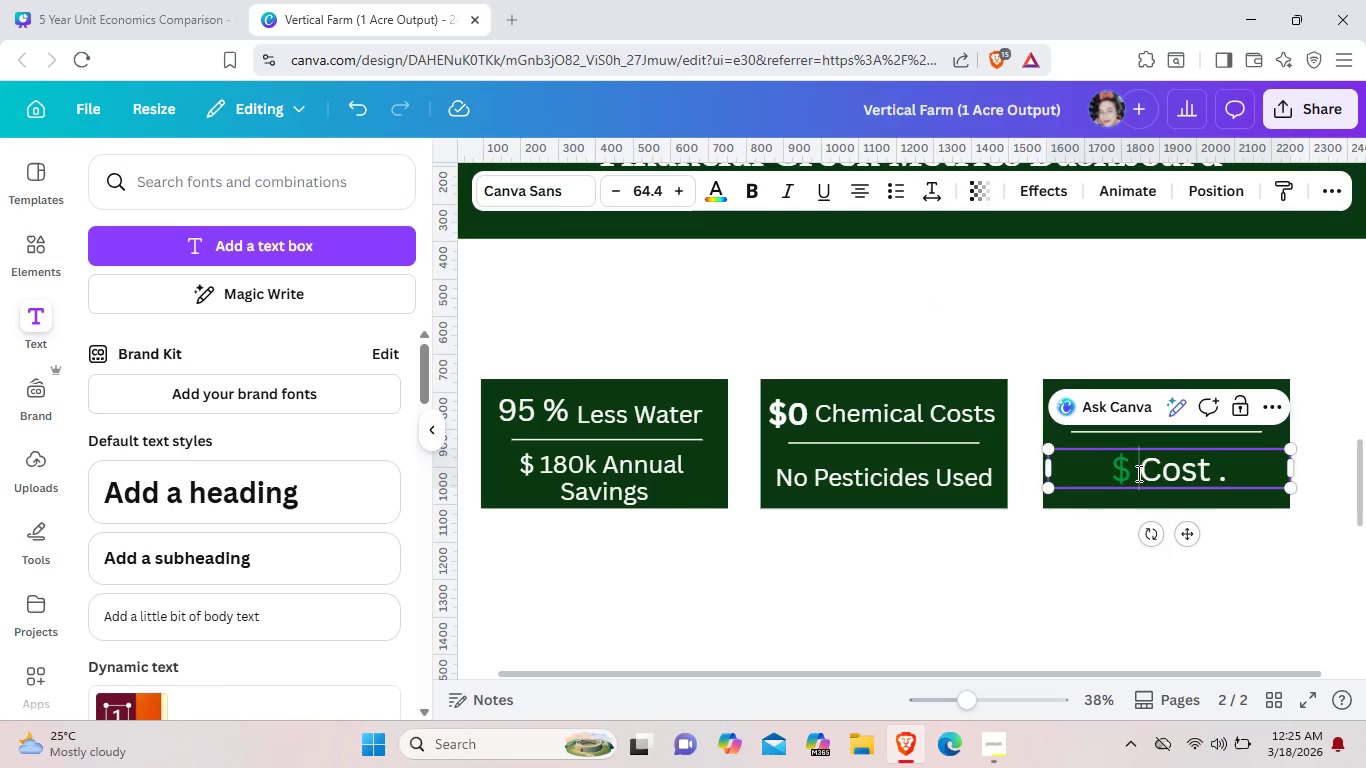 
left_click_drag(start_coordinate=[1135, 474], to_coordinate=[1114, 477])
 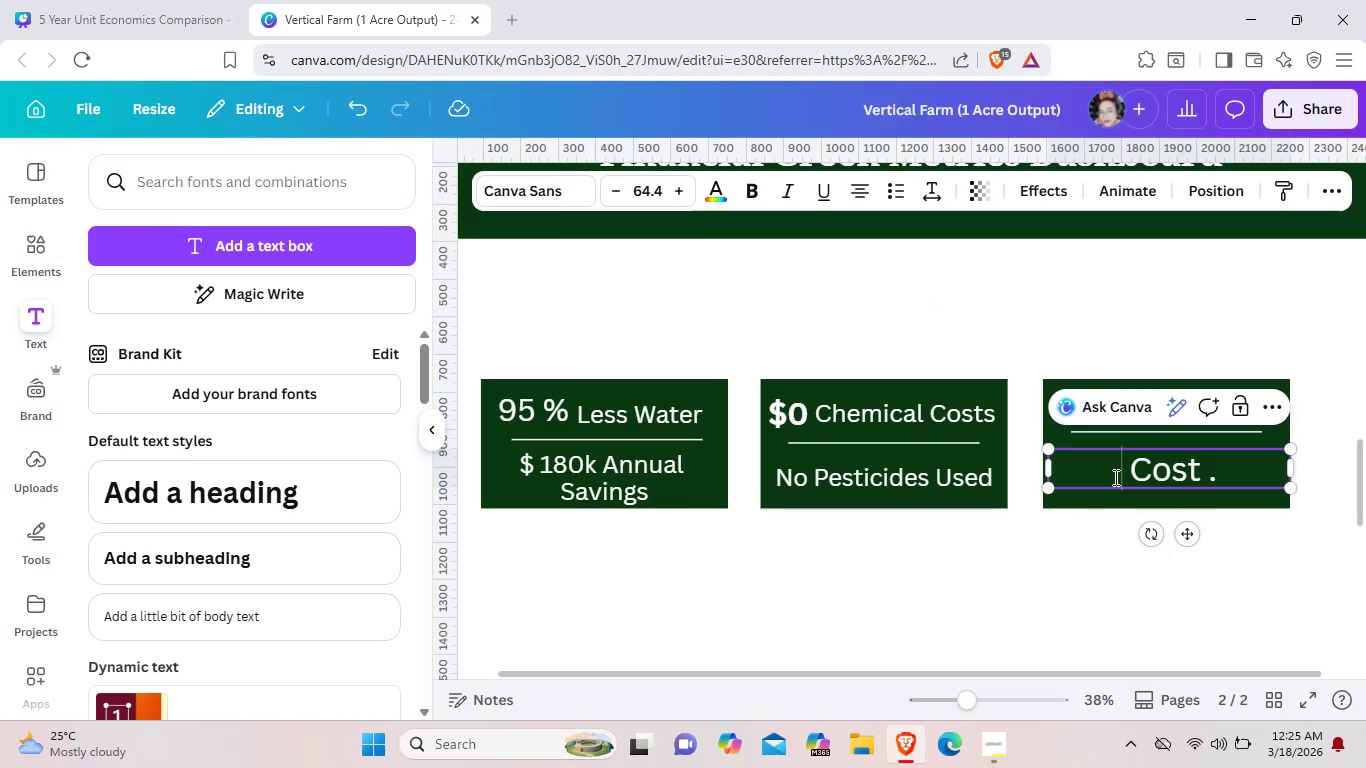 
key(Backspace)
 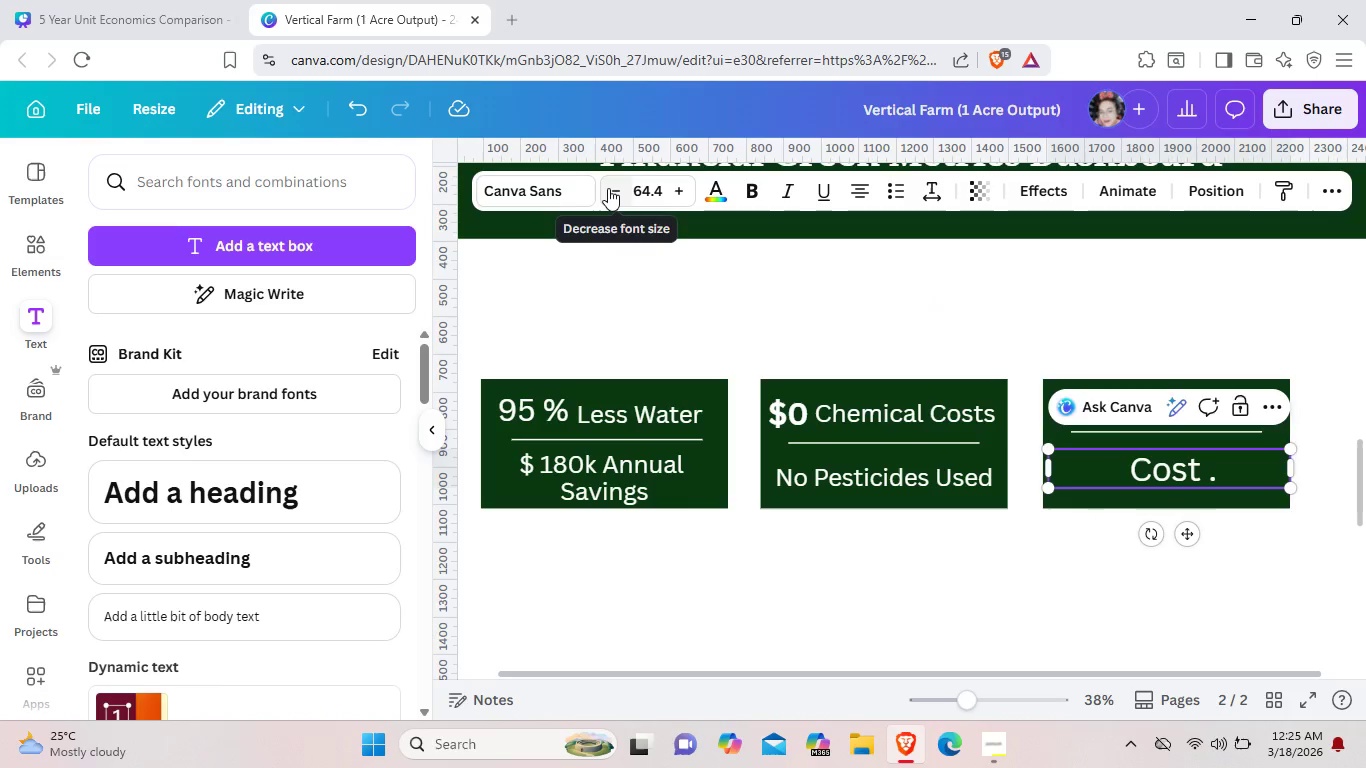 
double_click([608, 188])
 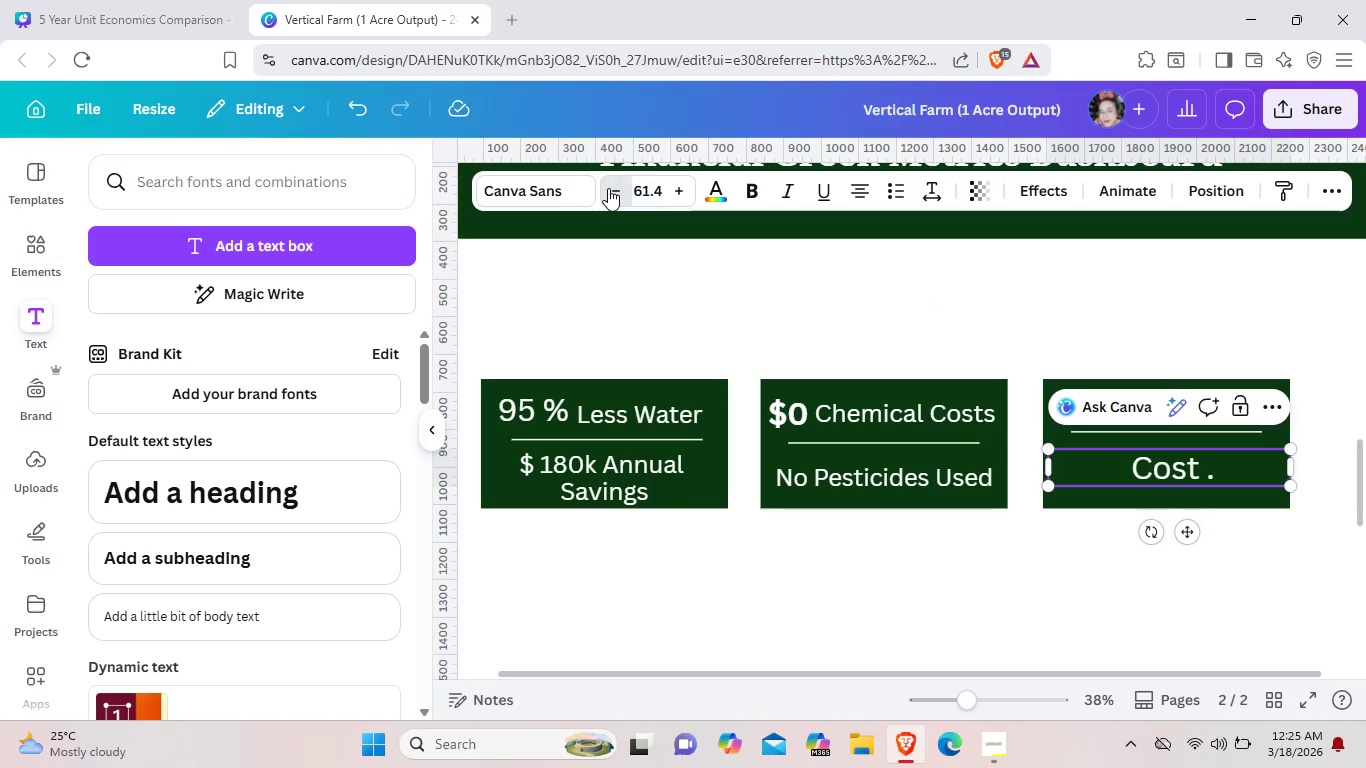 
triple_click([608, 188])
 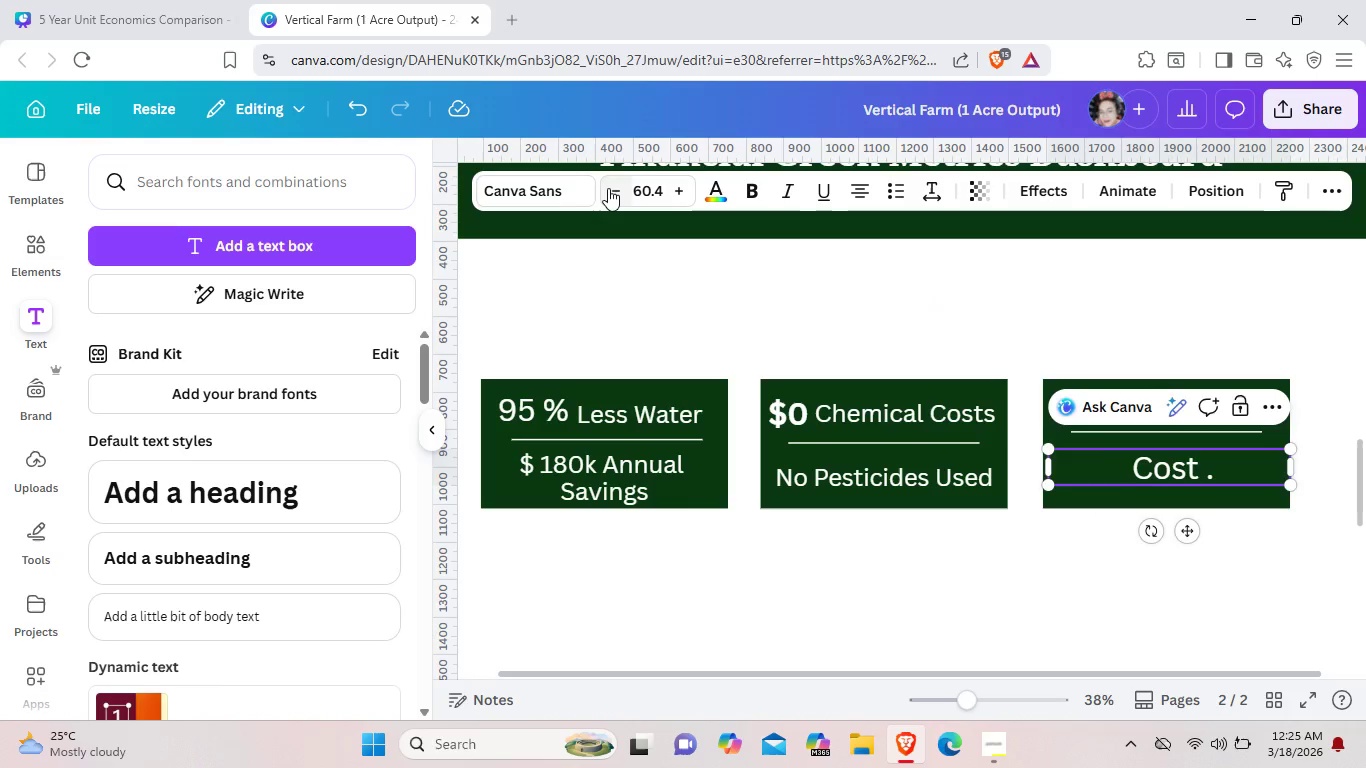 
triple_click([608, 188])
 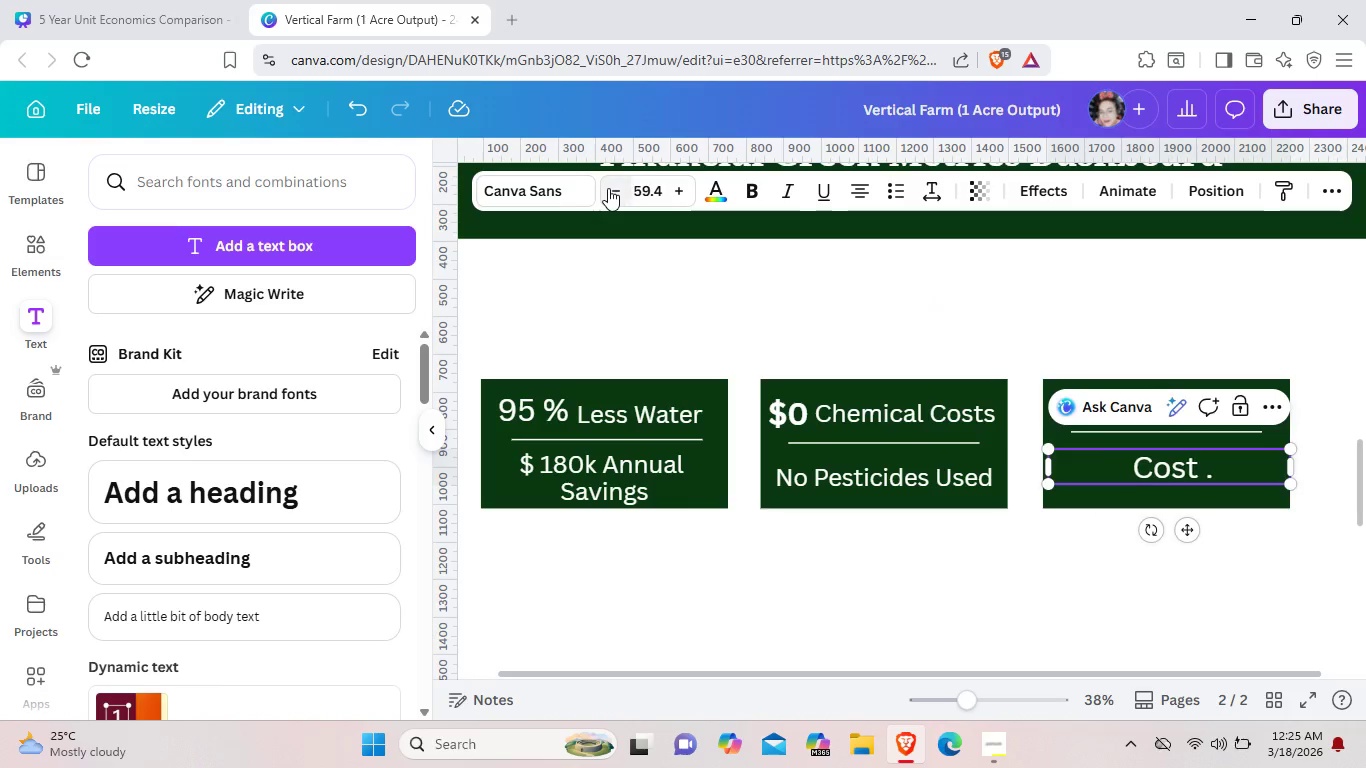 
triple_click([608, 188])
 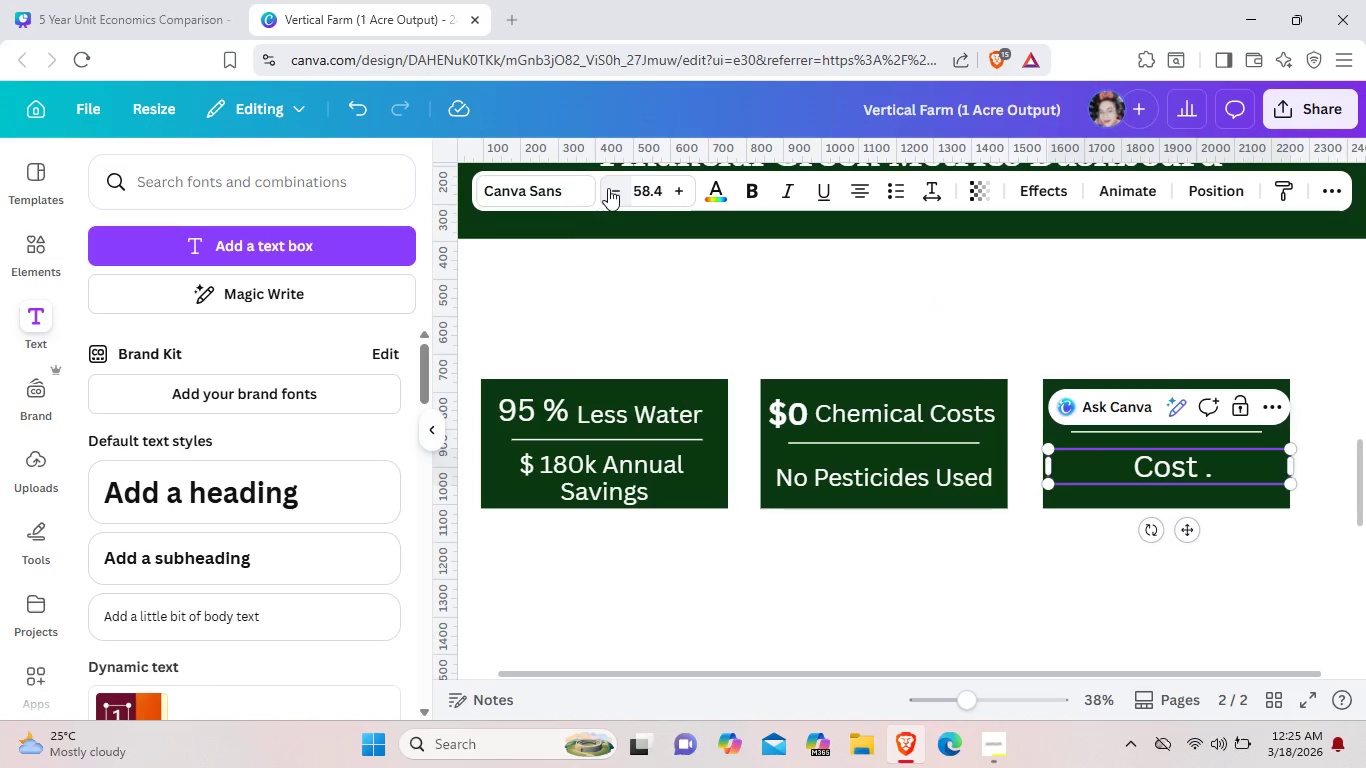 
triple_click([608, 188])
 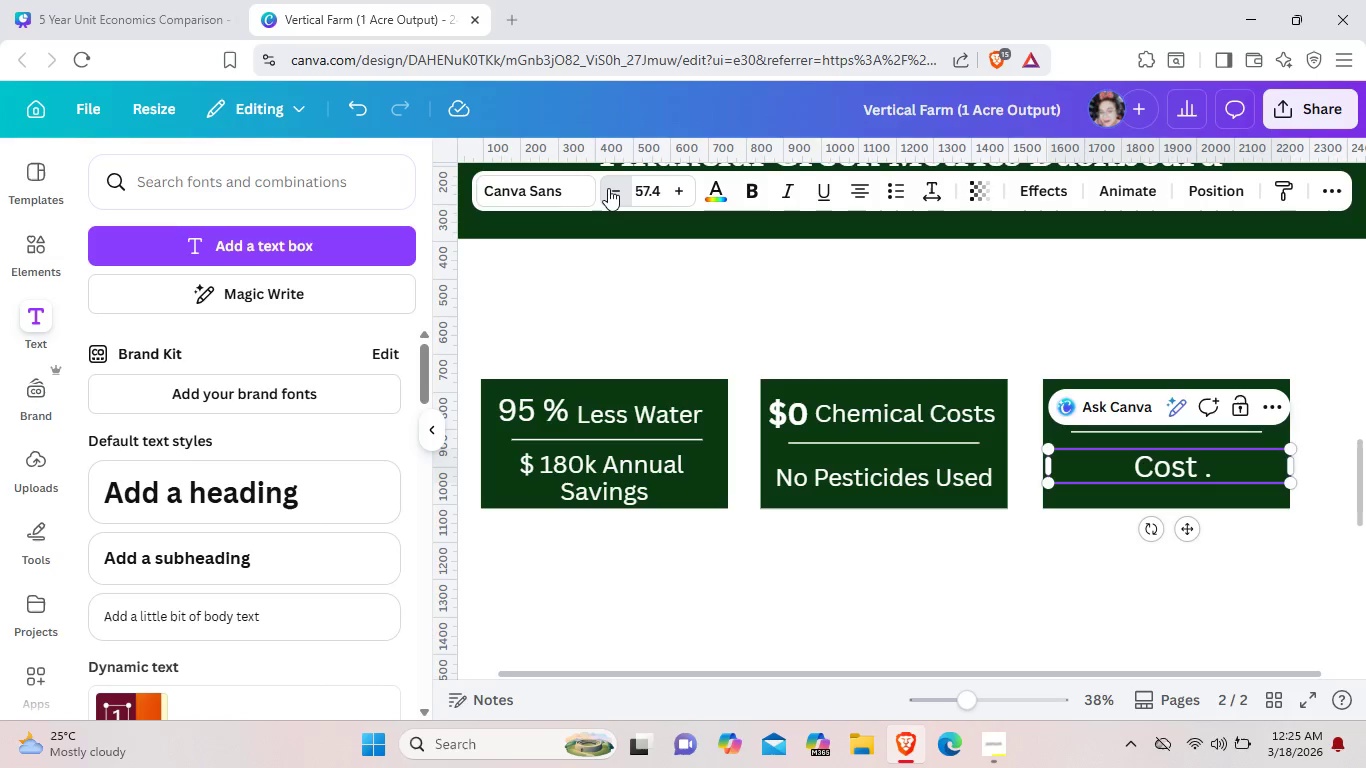 
triple_click([608, 188])
 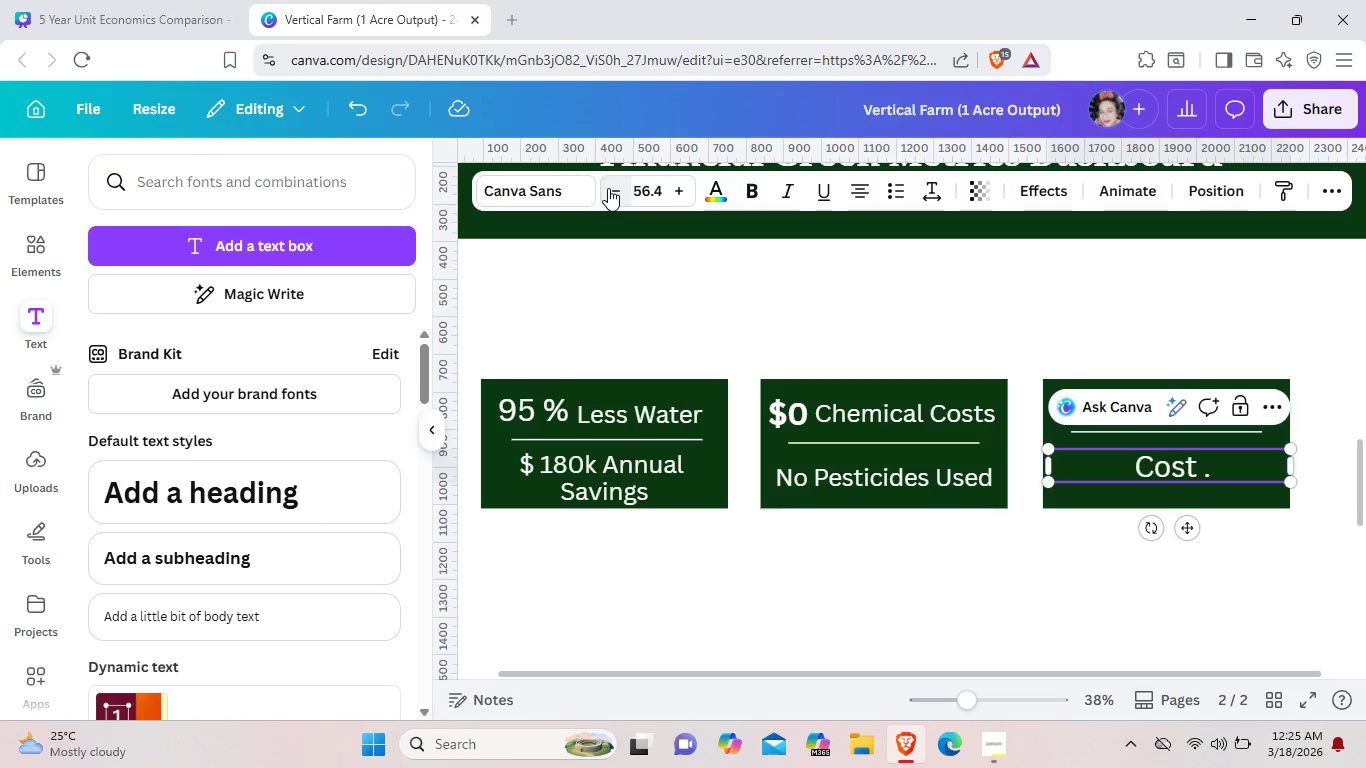 
triple_click([608, 188])
 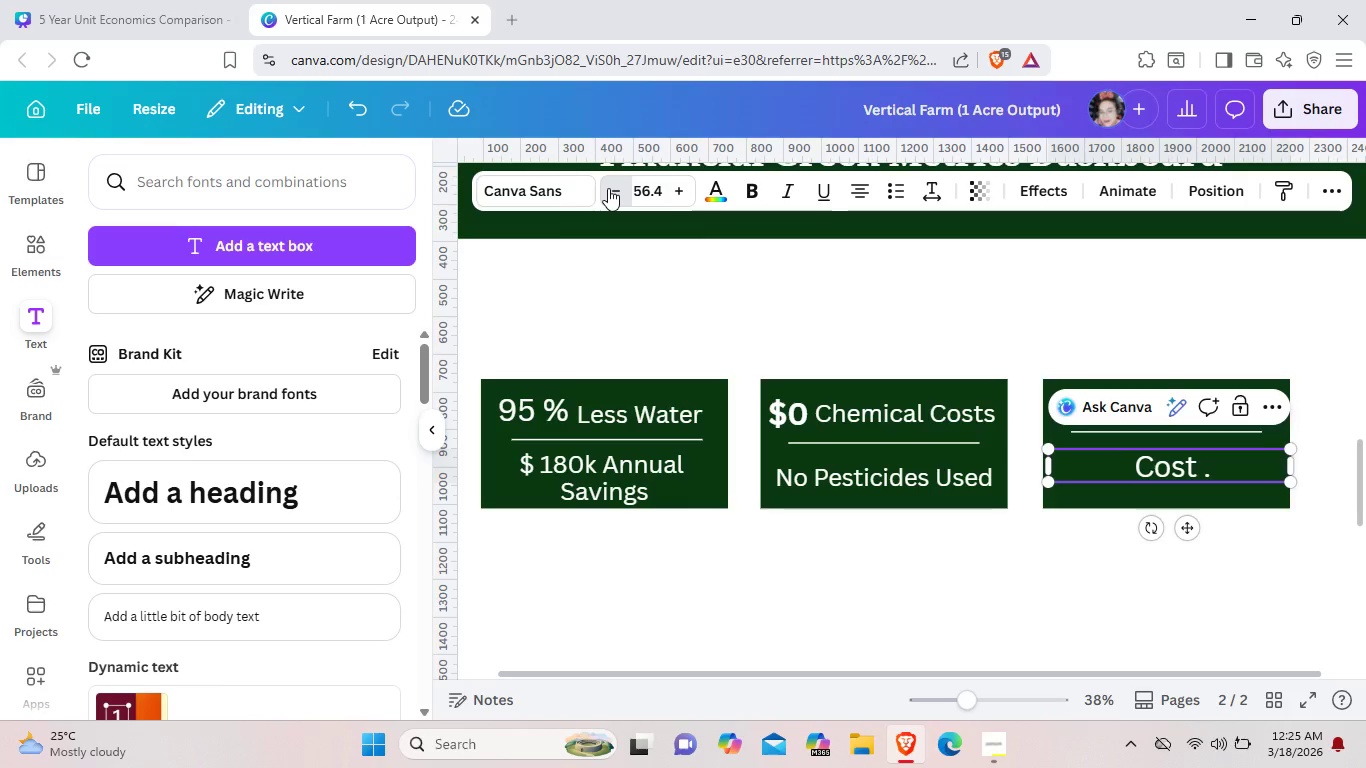 
triple_click([608, 188])
 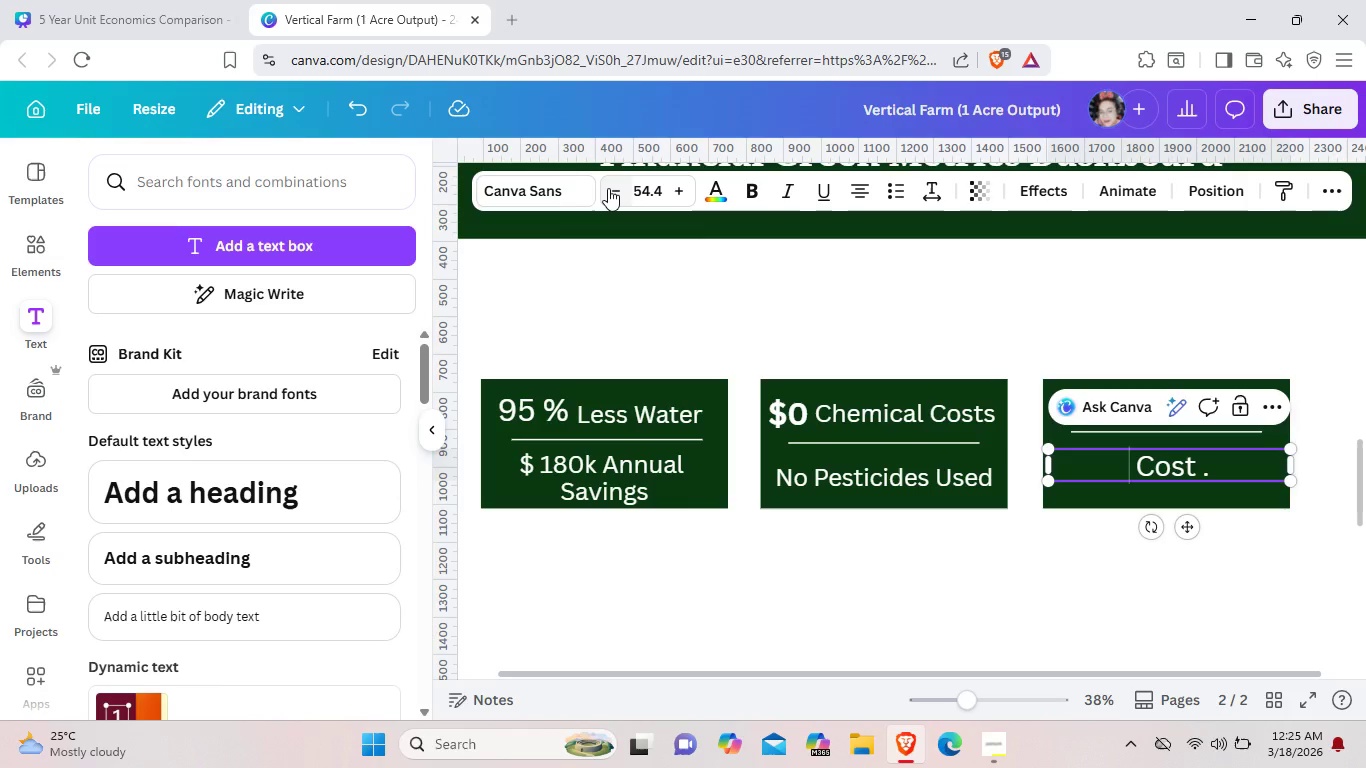 
triple_click([608, 188])
 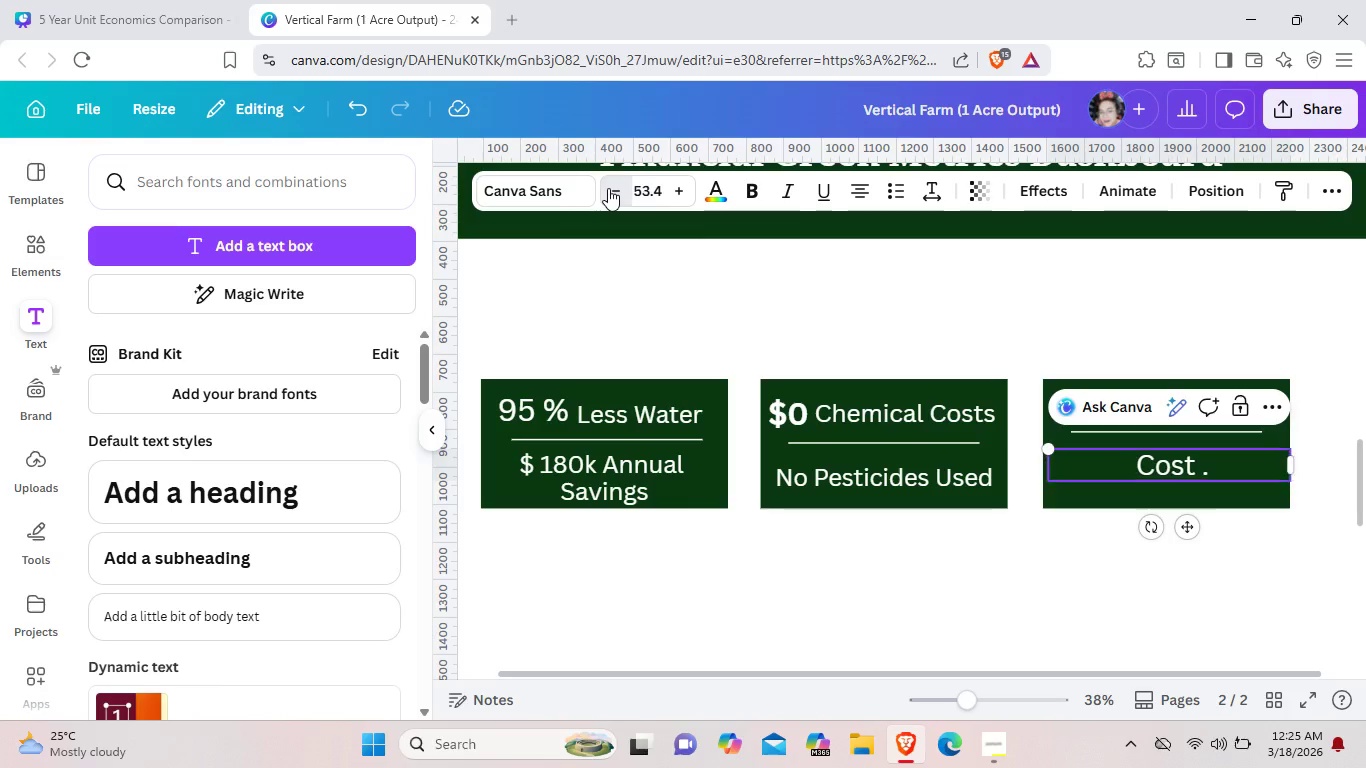 
double_click([608, 188])
 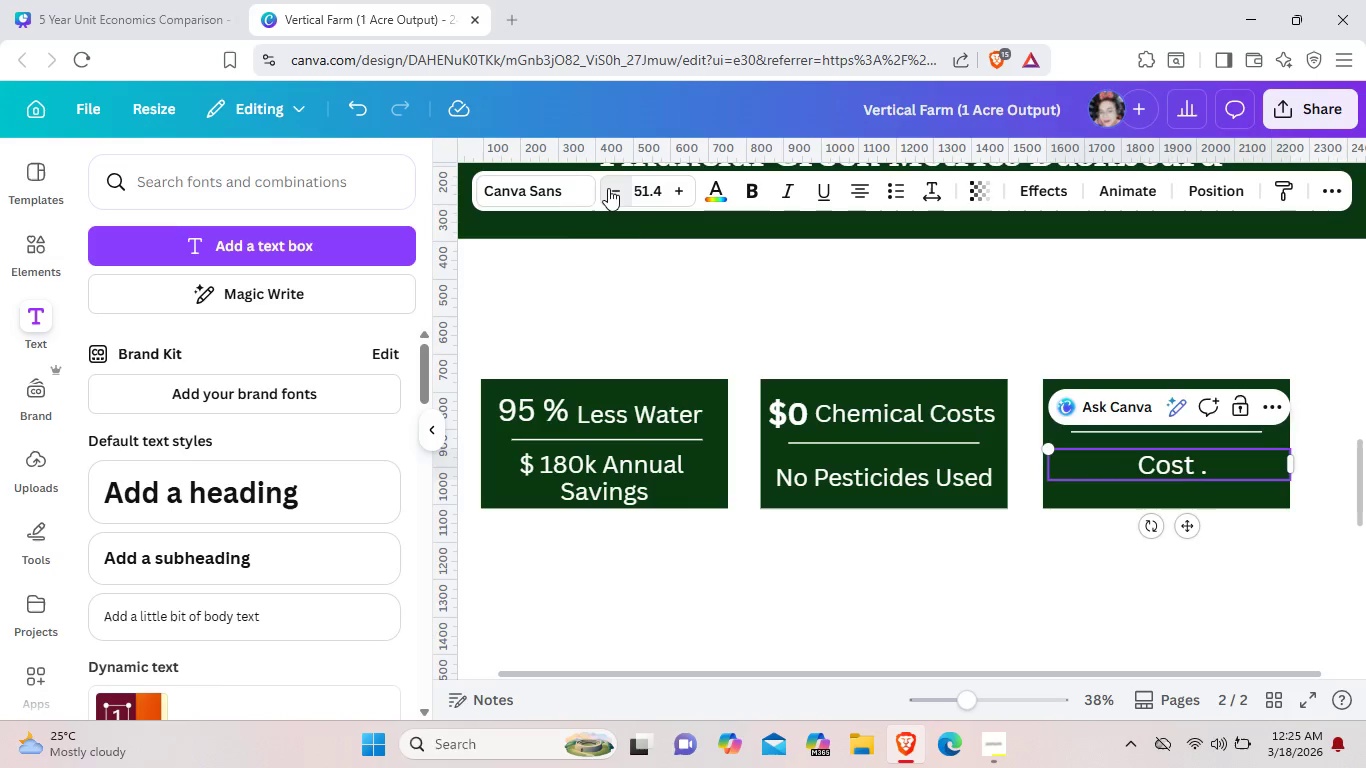 
triple_click([608, 188])
 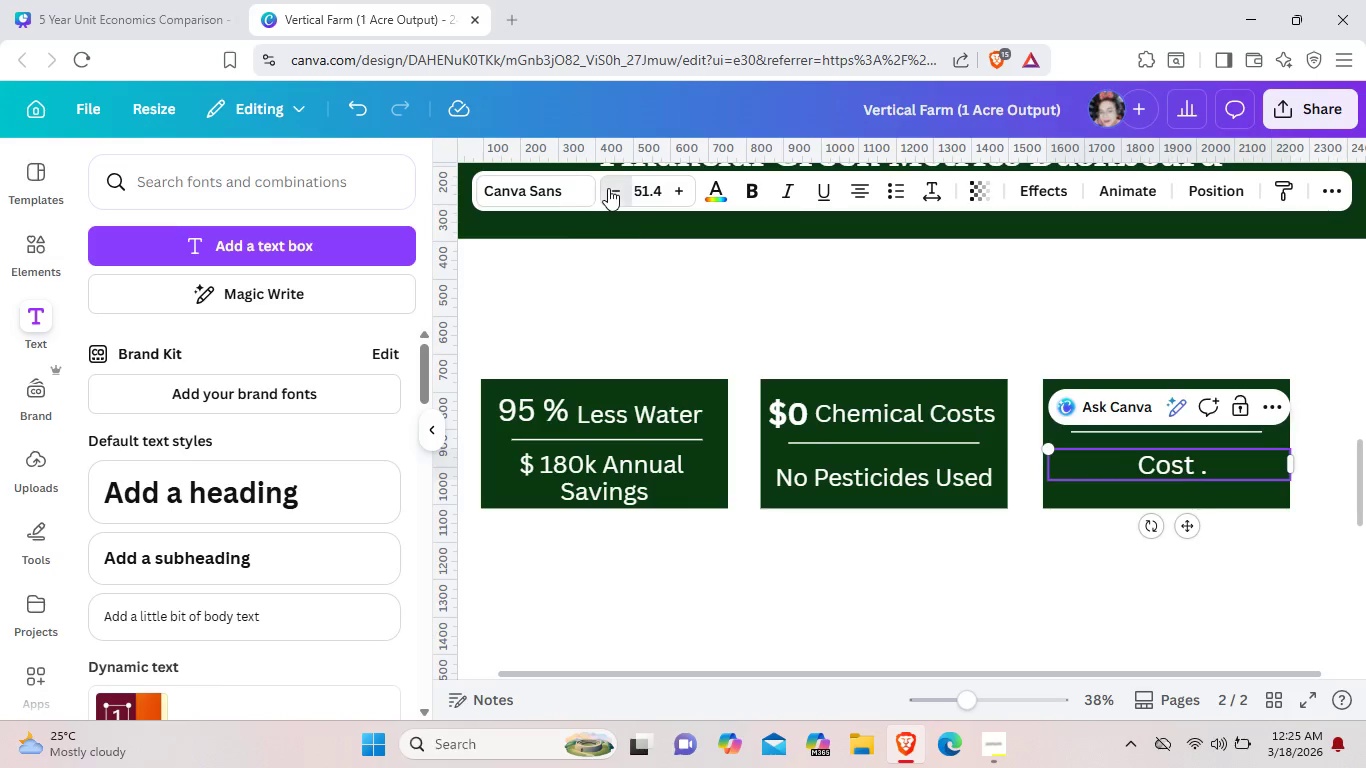 
triple_click([608, 188])
 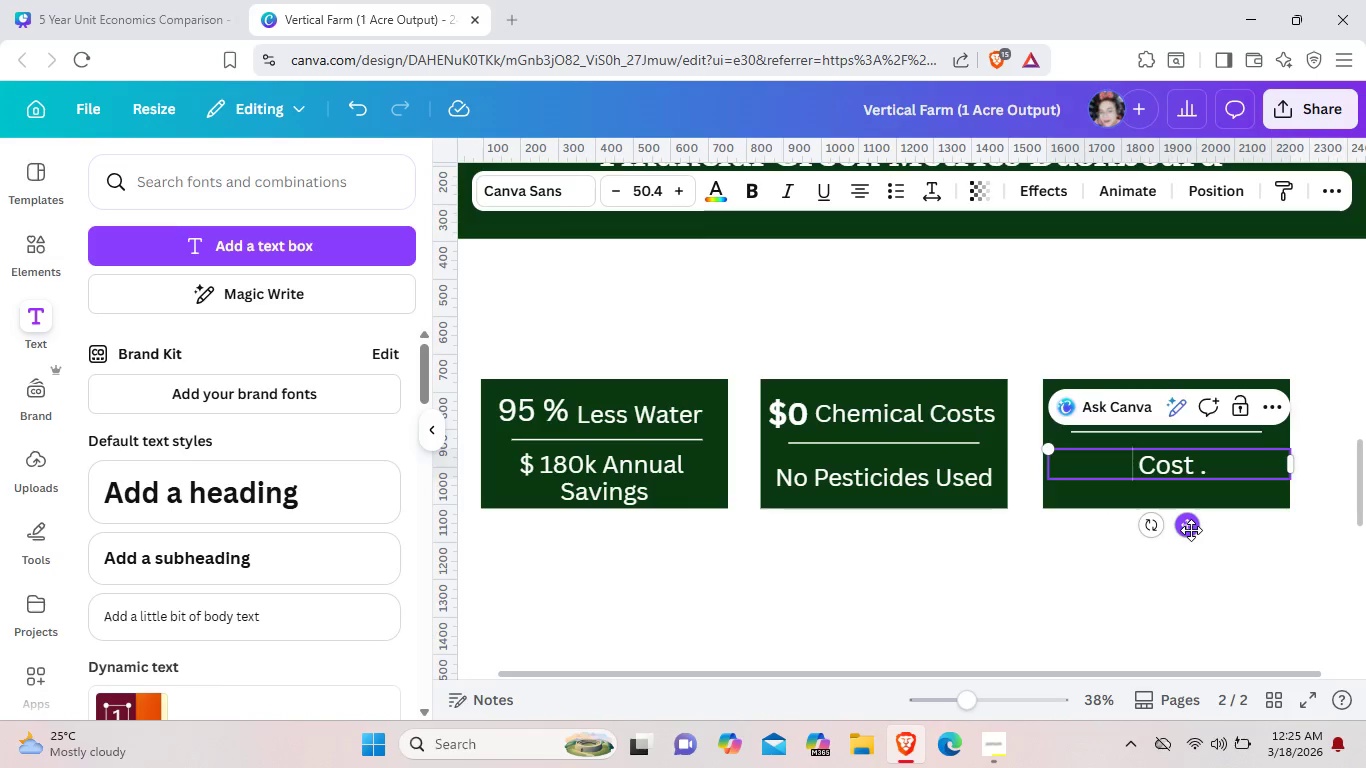 
left_click_drag(start_coordinate=[1191, 530], to_coordinate=[1158, 531])
 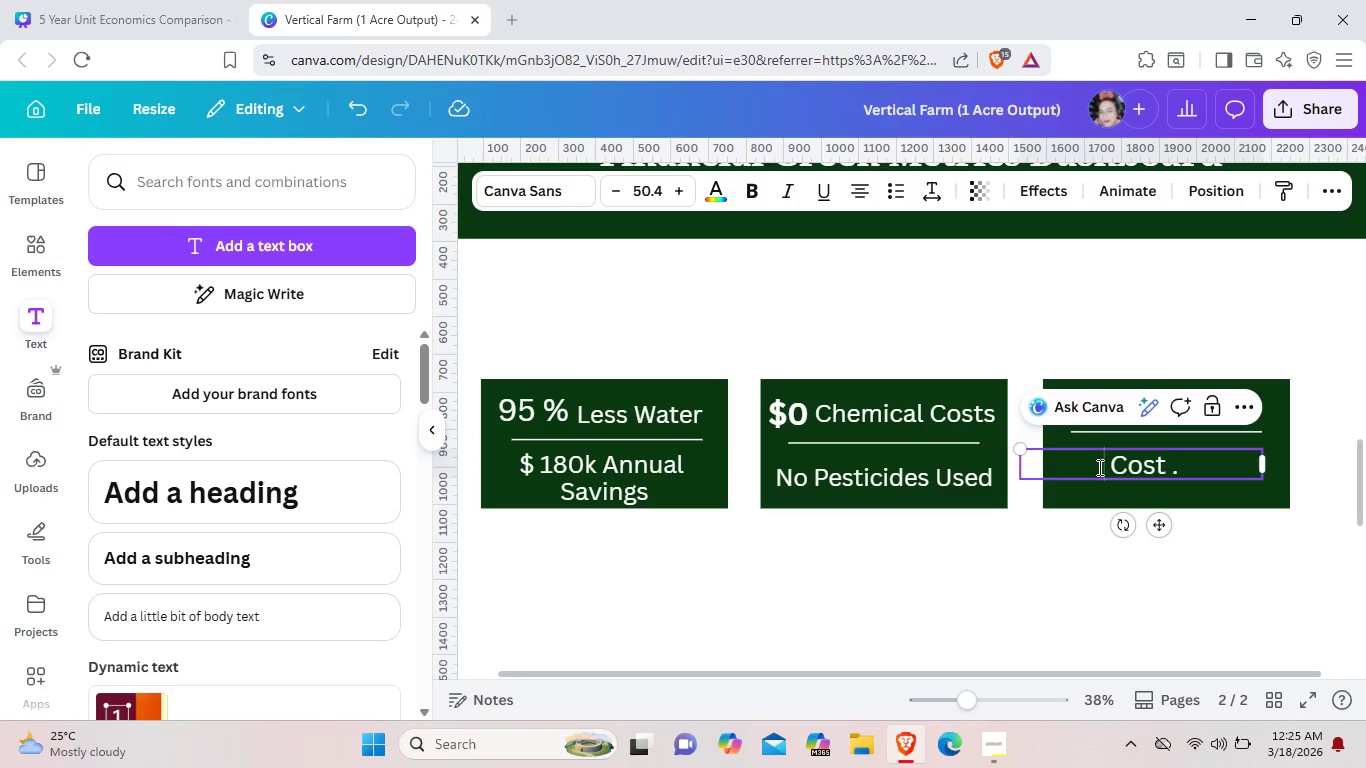 
left_click([1098, 467])
 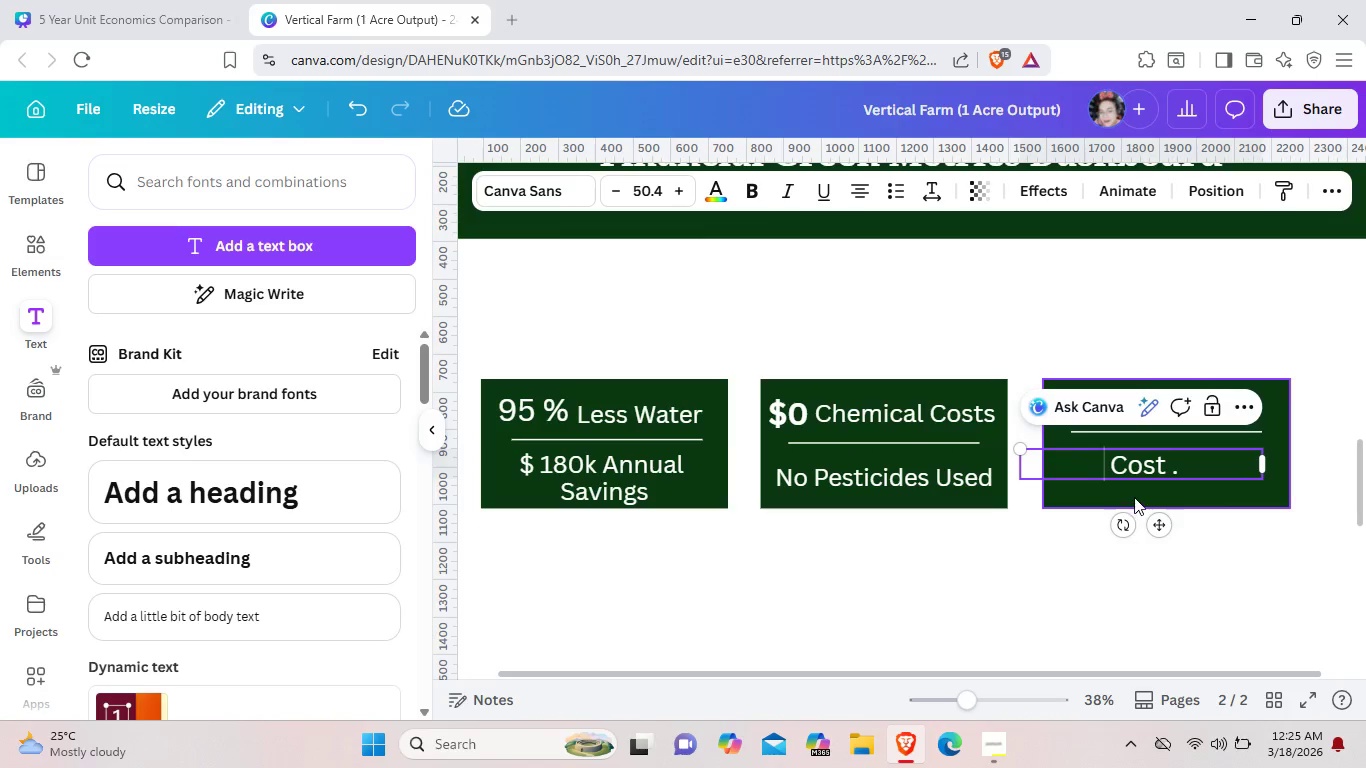 
left_click([1134, 497])
 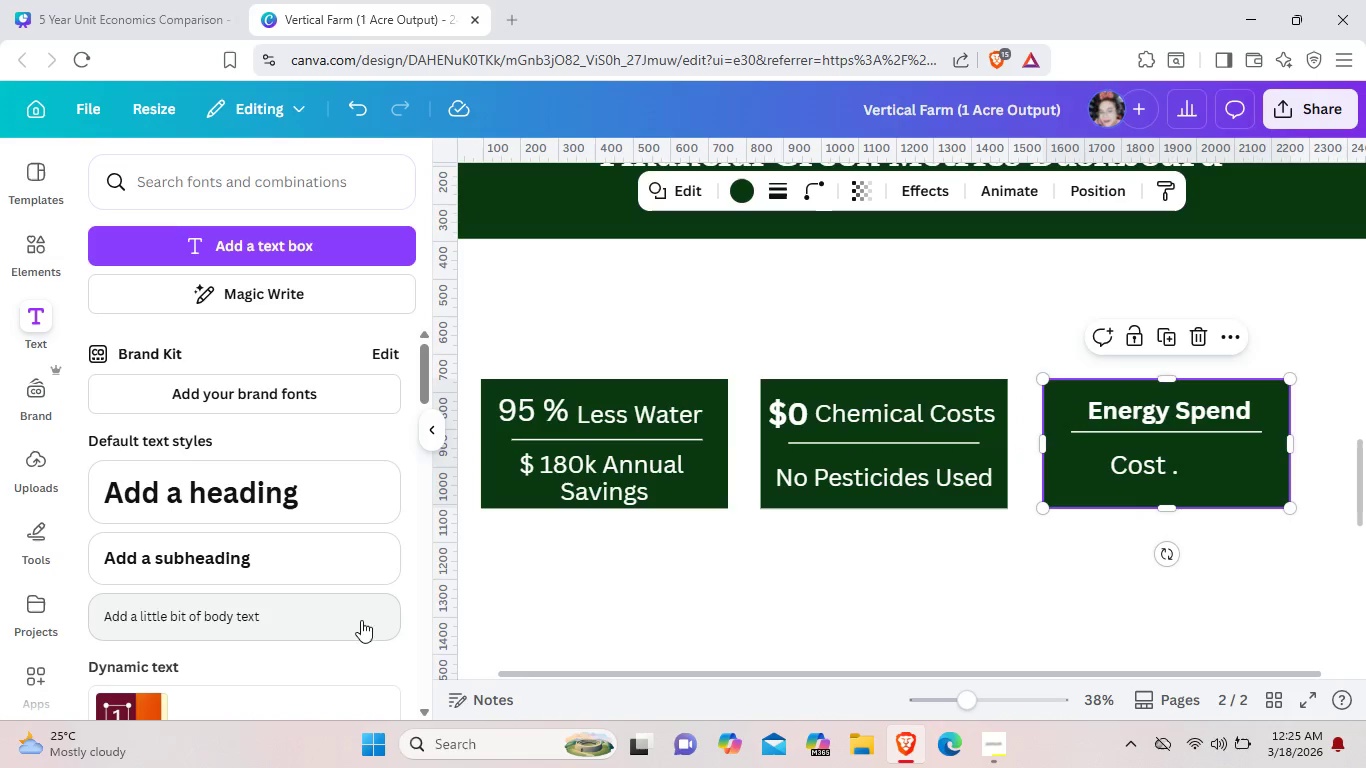 
left_click([344, 618])
 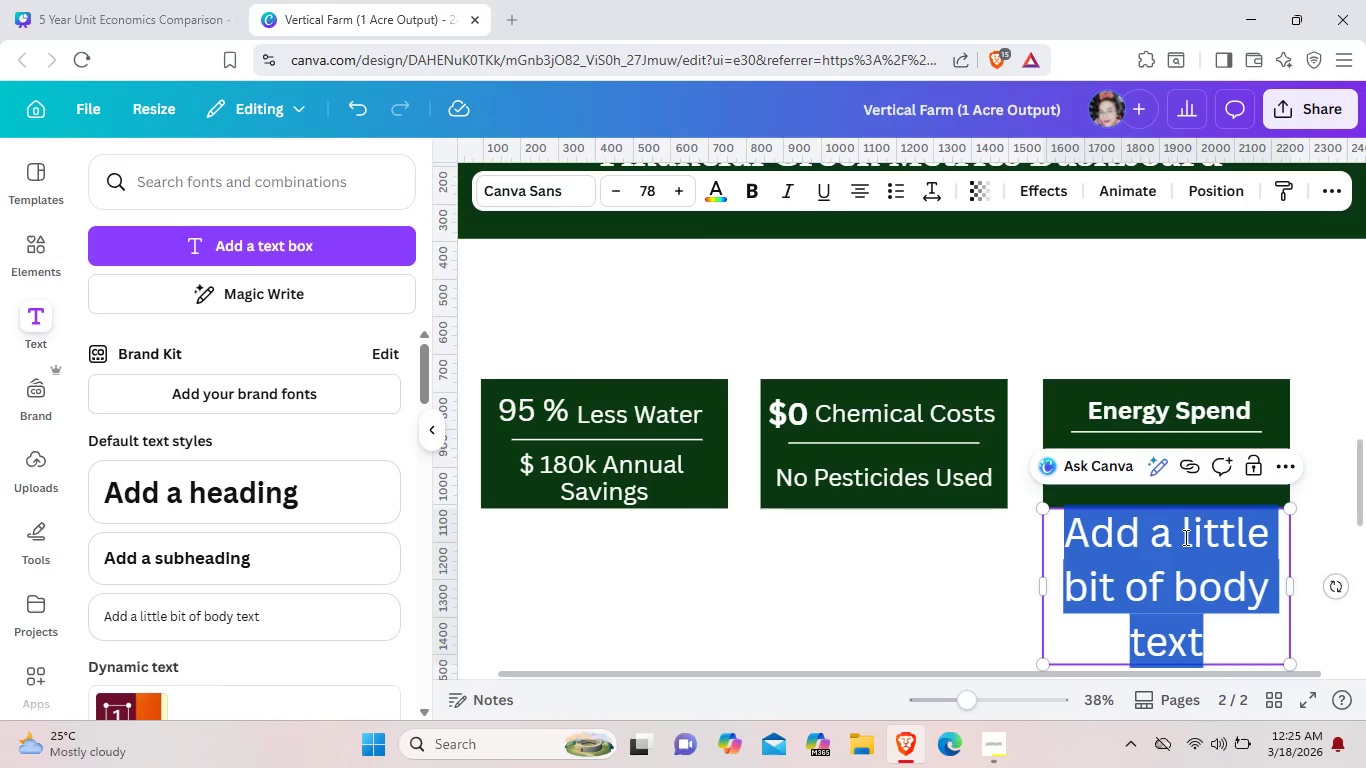 
key(Backspace)
 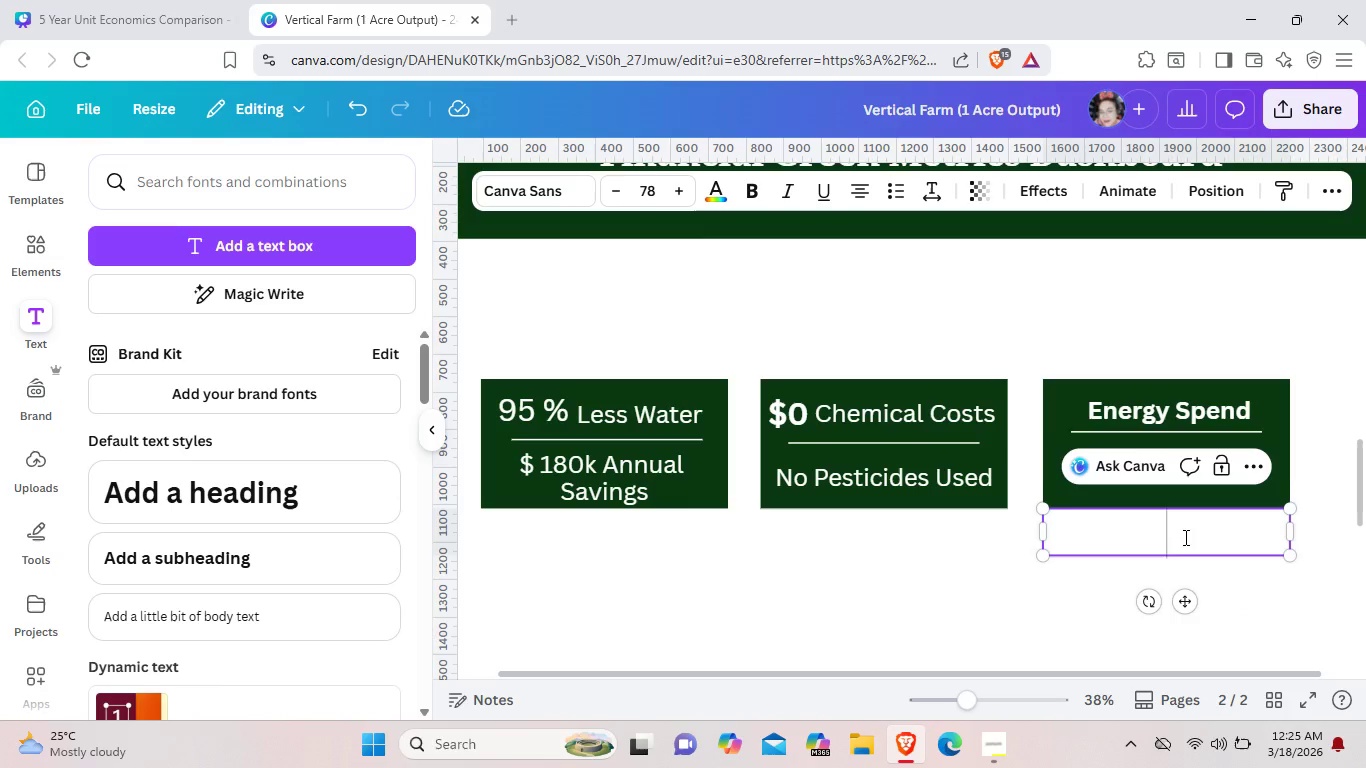 
key(Shift+4)
 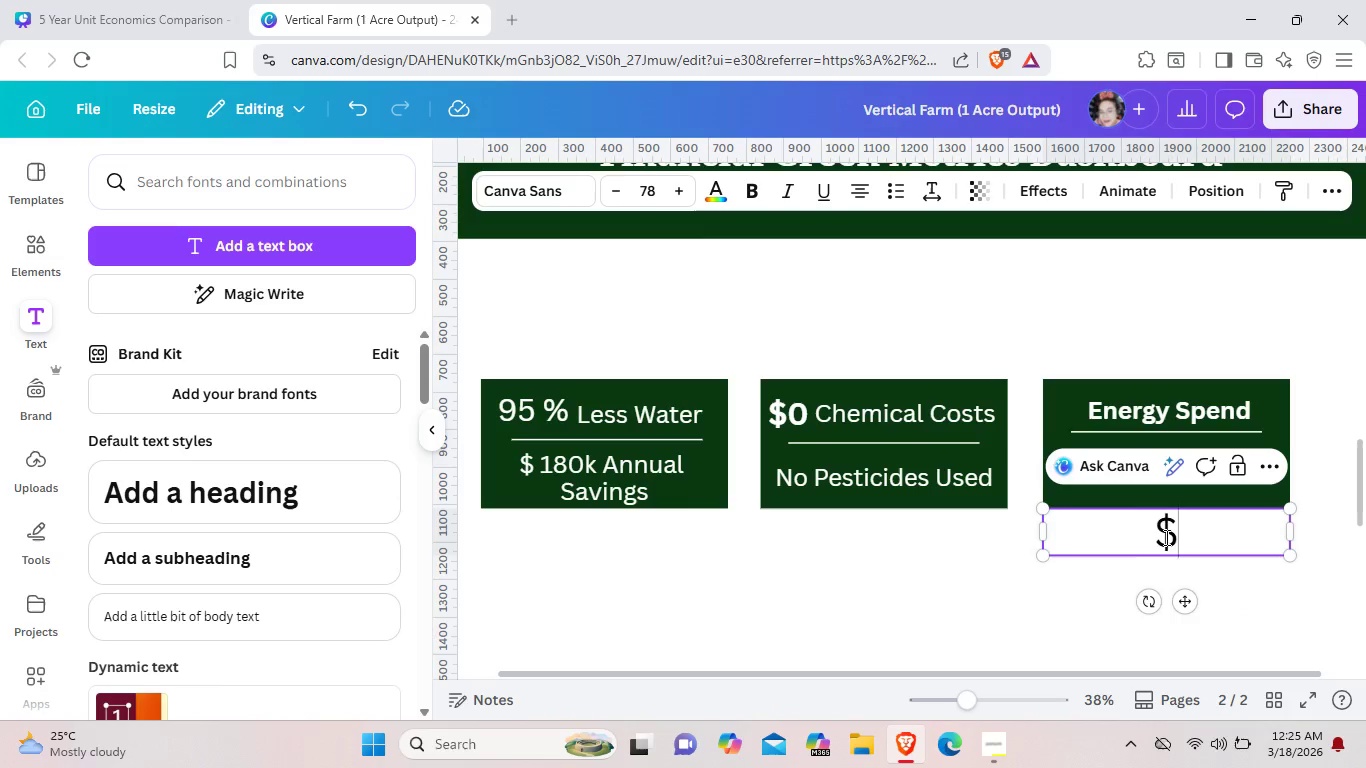 
left_click_drag(start_coordinate=[1184, 537], to_coordinate=[1148, 538])
 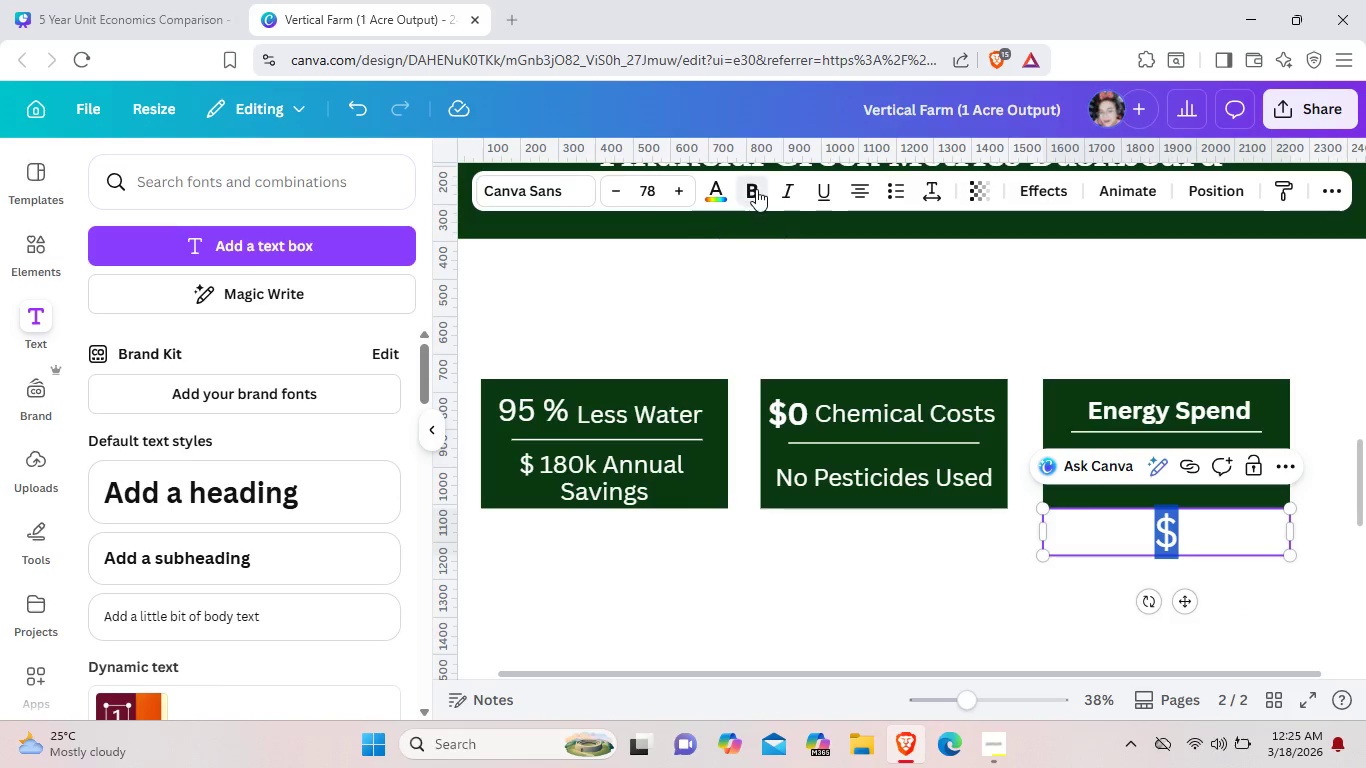 
left_click([756, 189])
 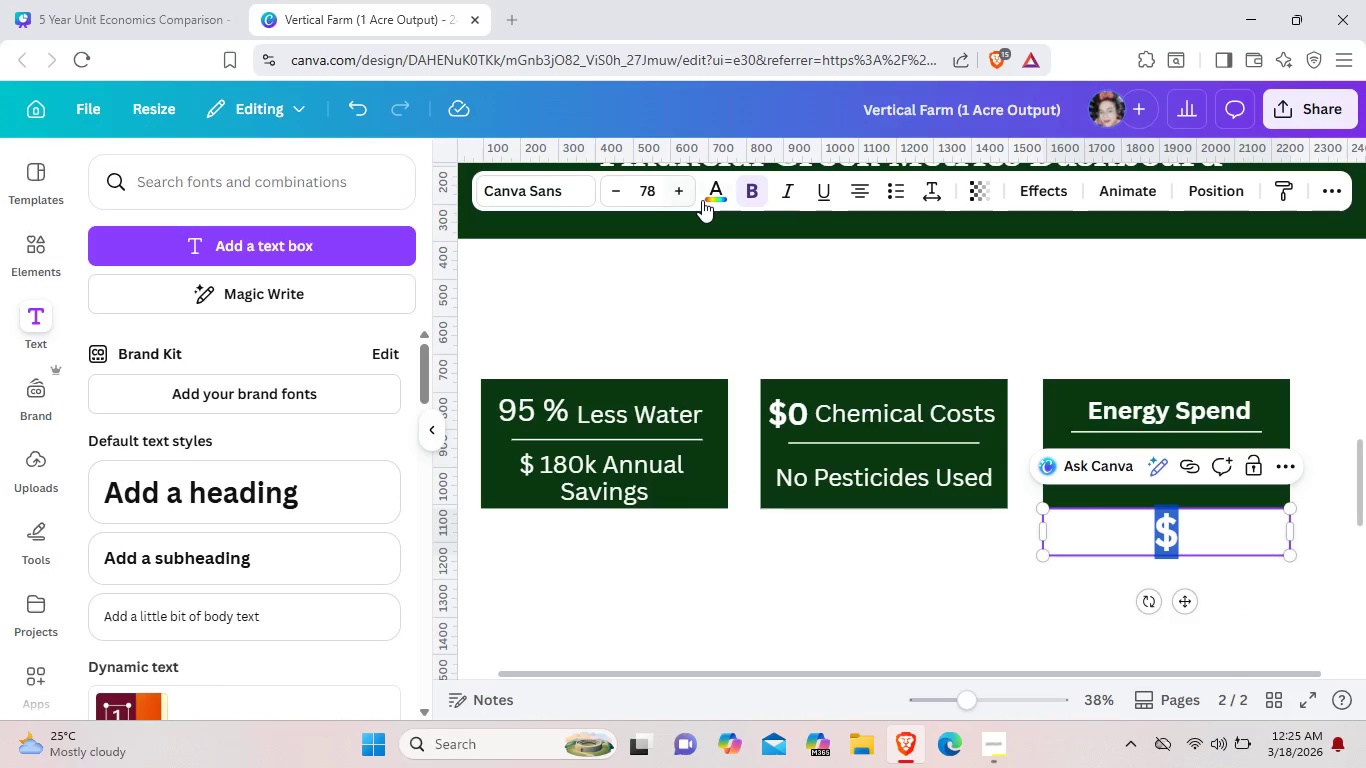 
left_click([707, 198])
 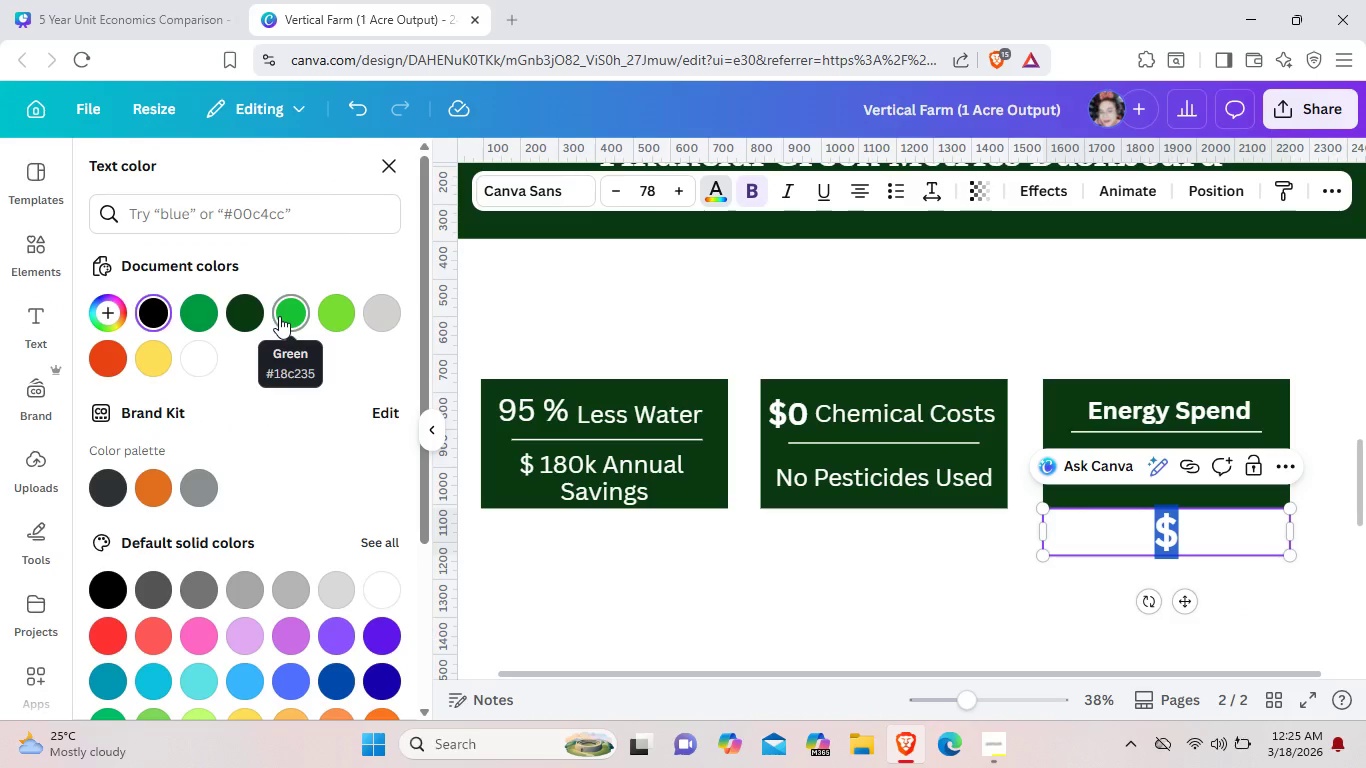 
left_click([288, 316])
 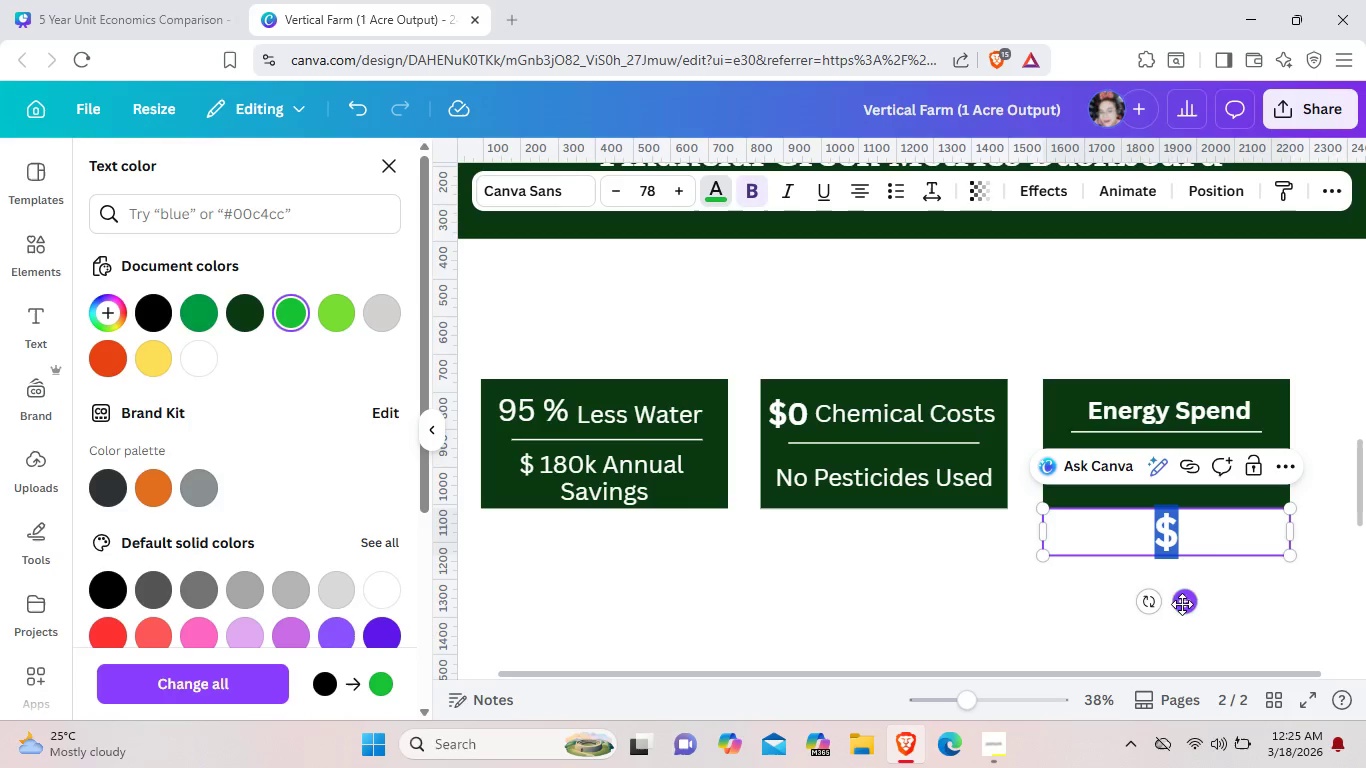 
left_click_drag(start_coordinate=[1182, 604], to_coordinate=[1101, 537])
 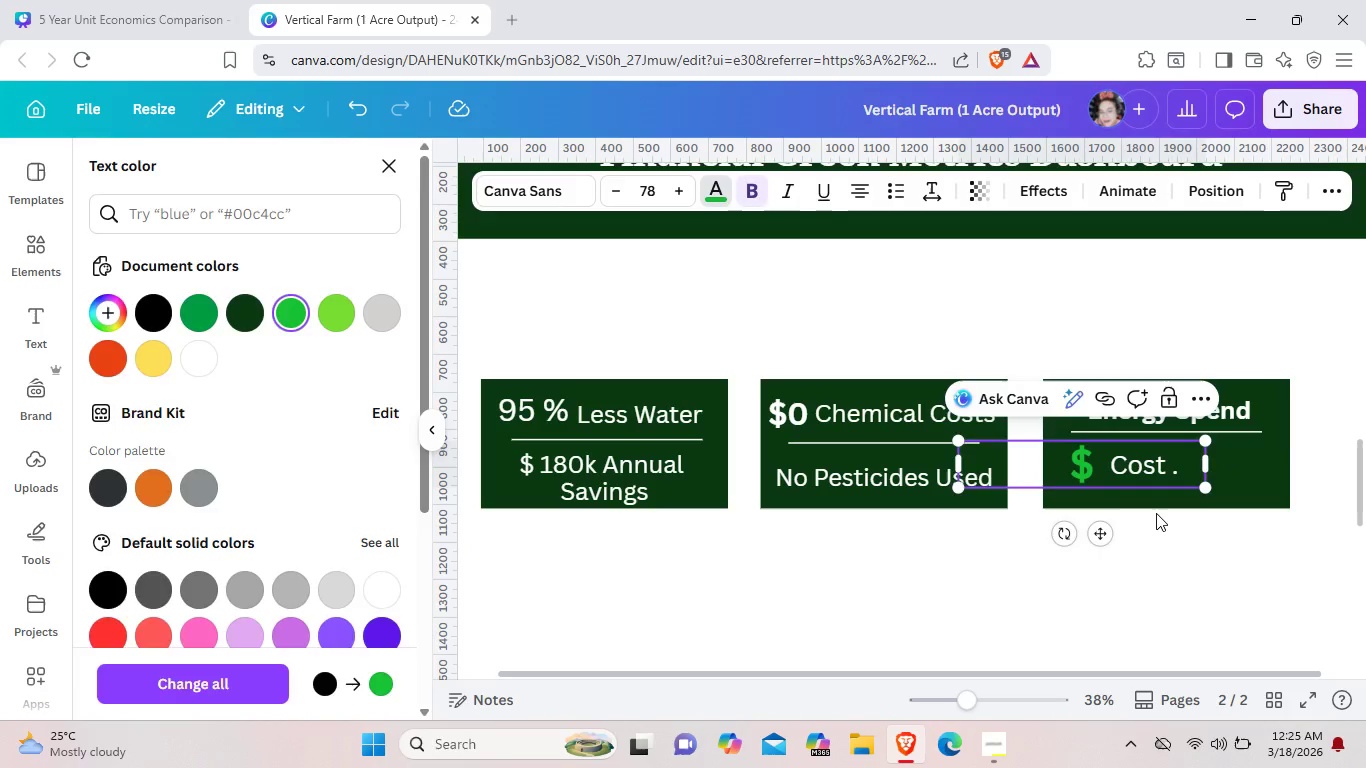 
left_click([1156, 513])
 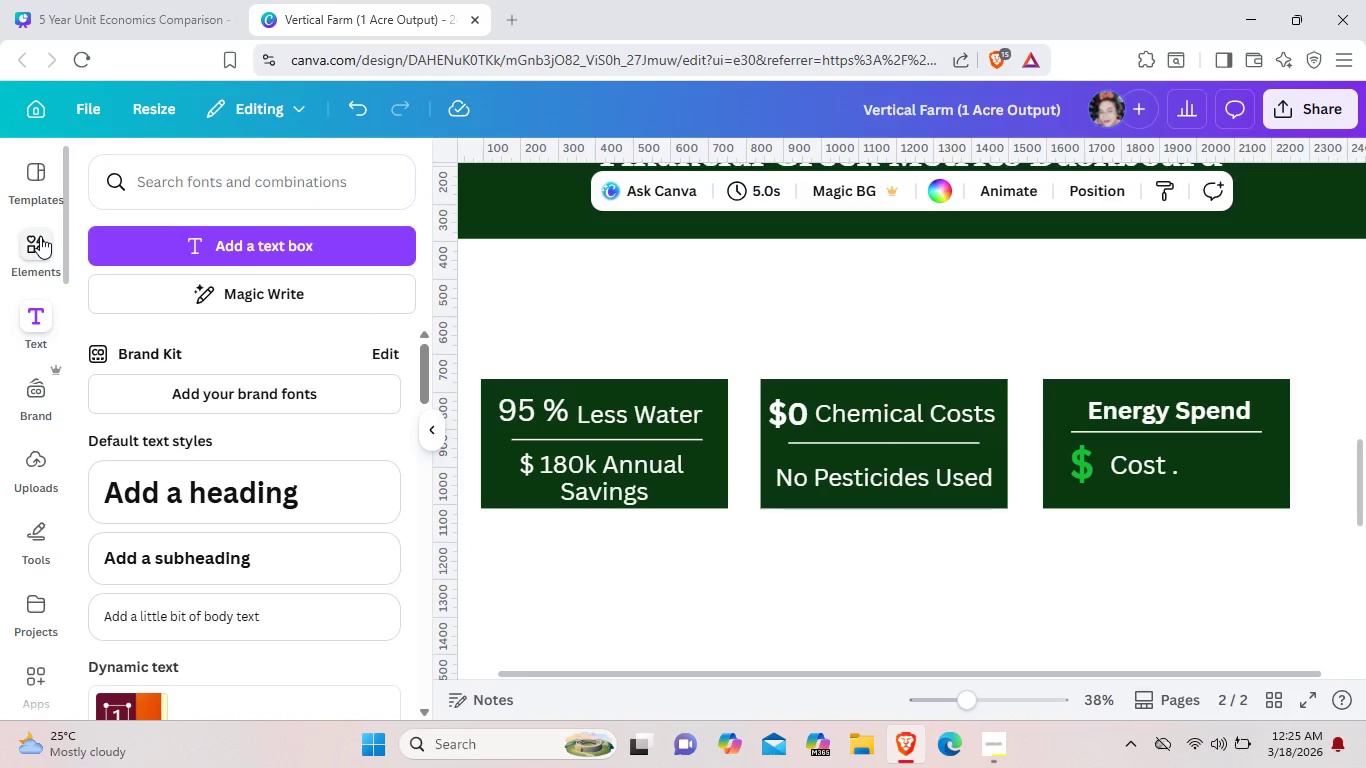 
left_click([47, 242])
 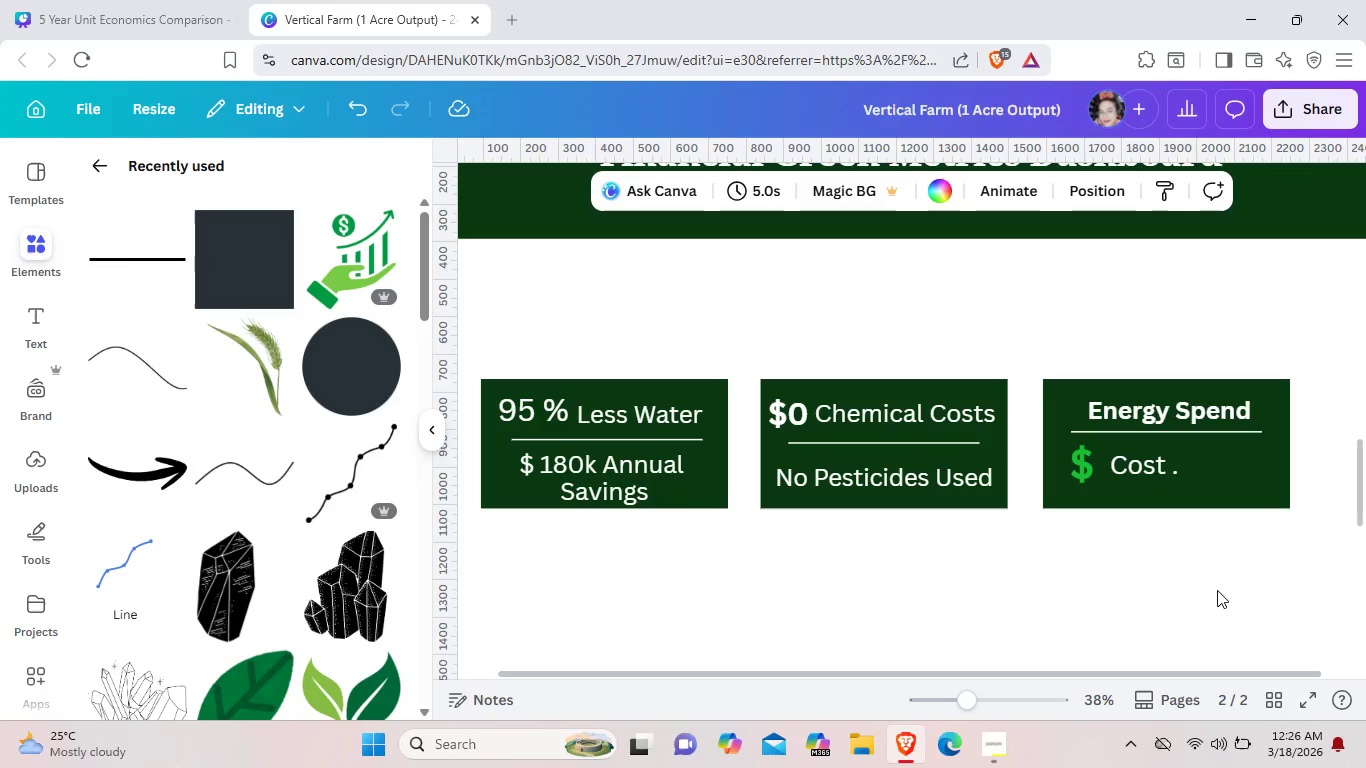 
wait(10.36)
 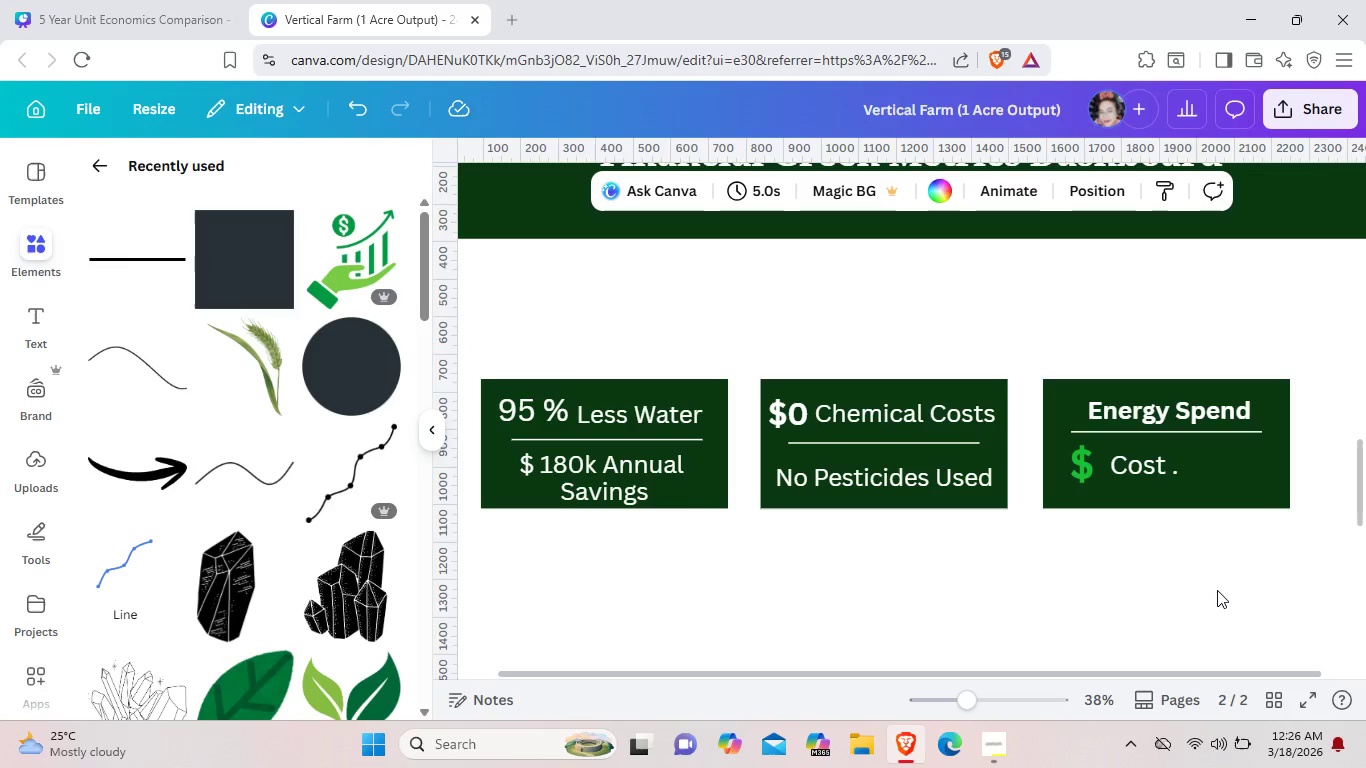 
left_click([384, 258])
 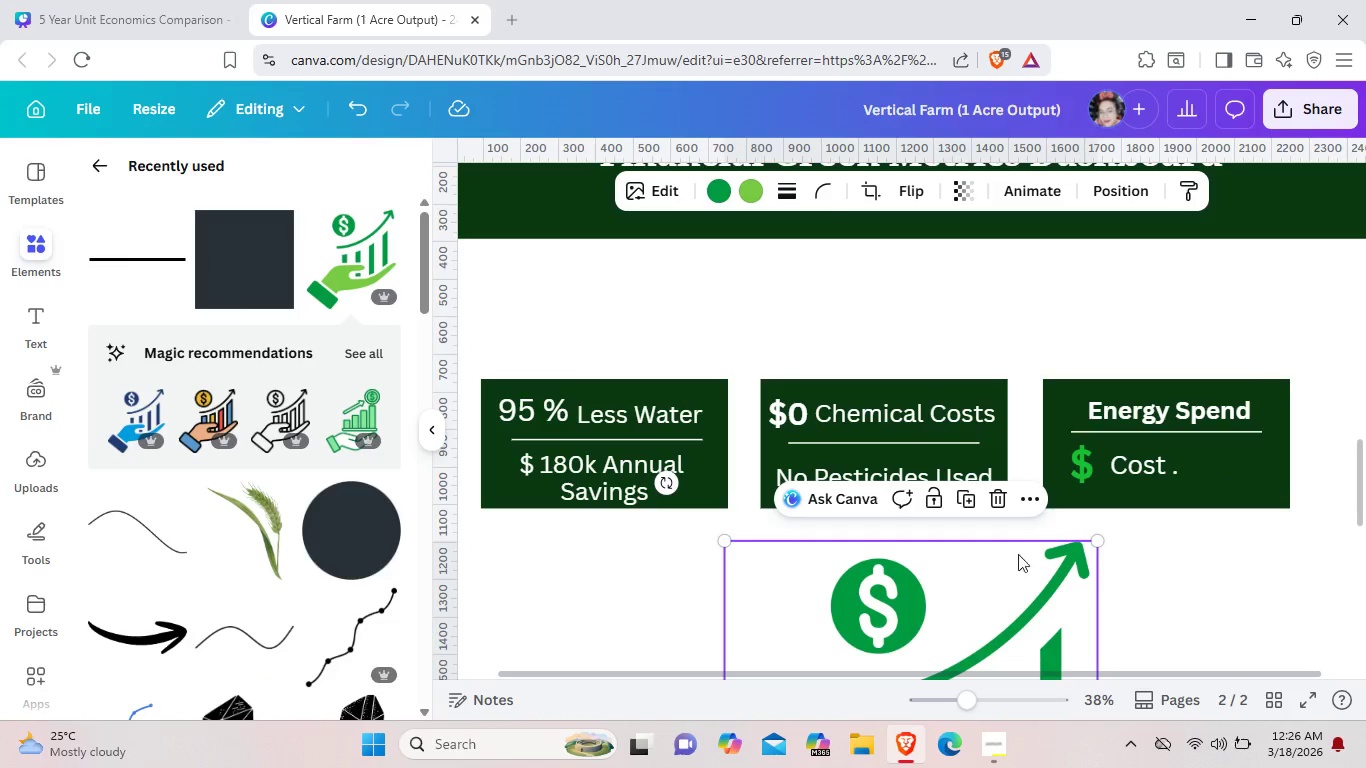 
left_click([1003, 499])
 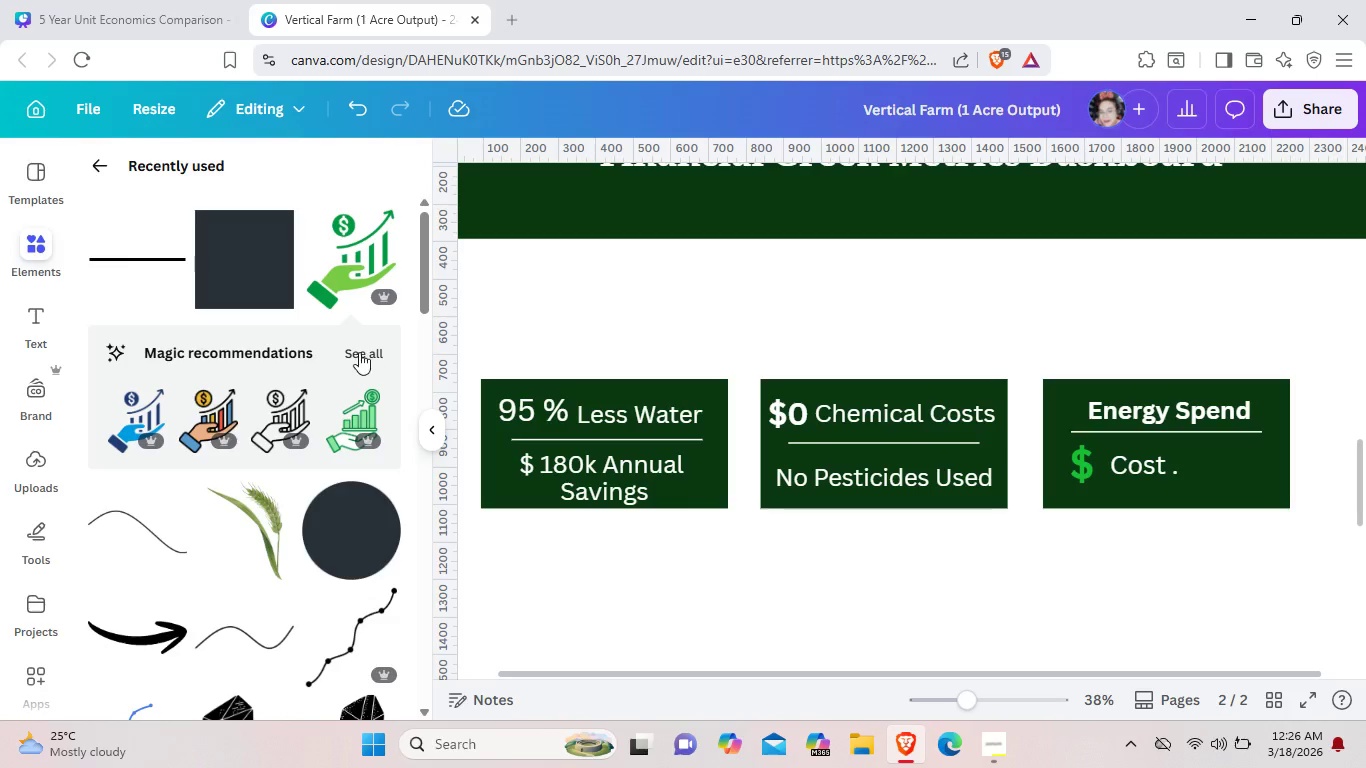 
left_click([359, 352])
 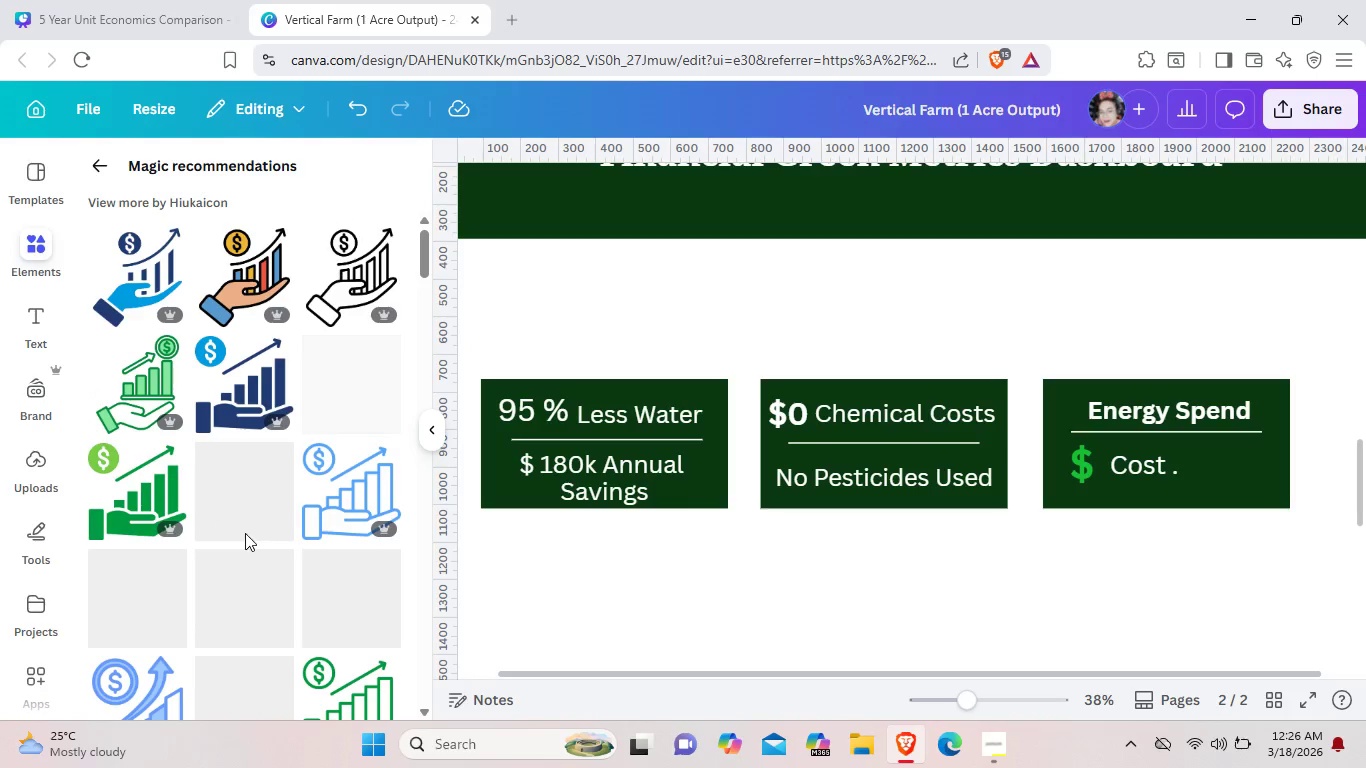 
scroll: coordinate [239, 544], scroll_direction: down, amount: 15.0
 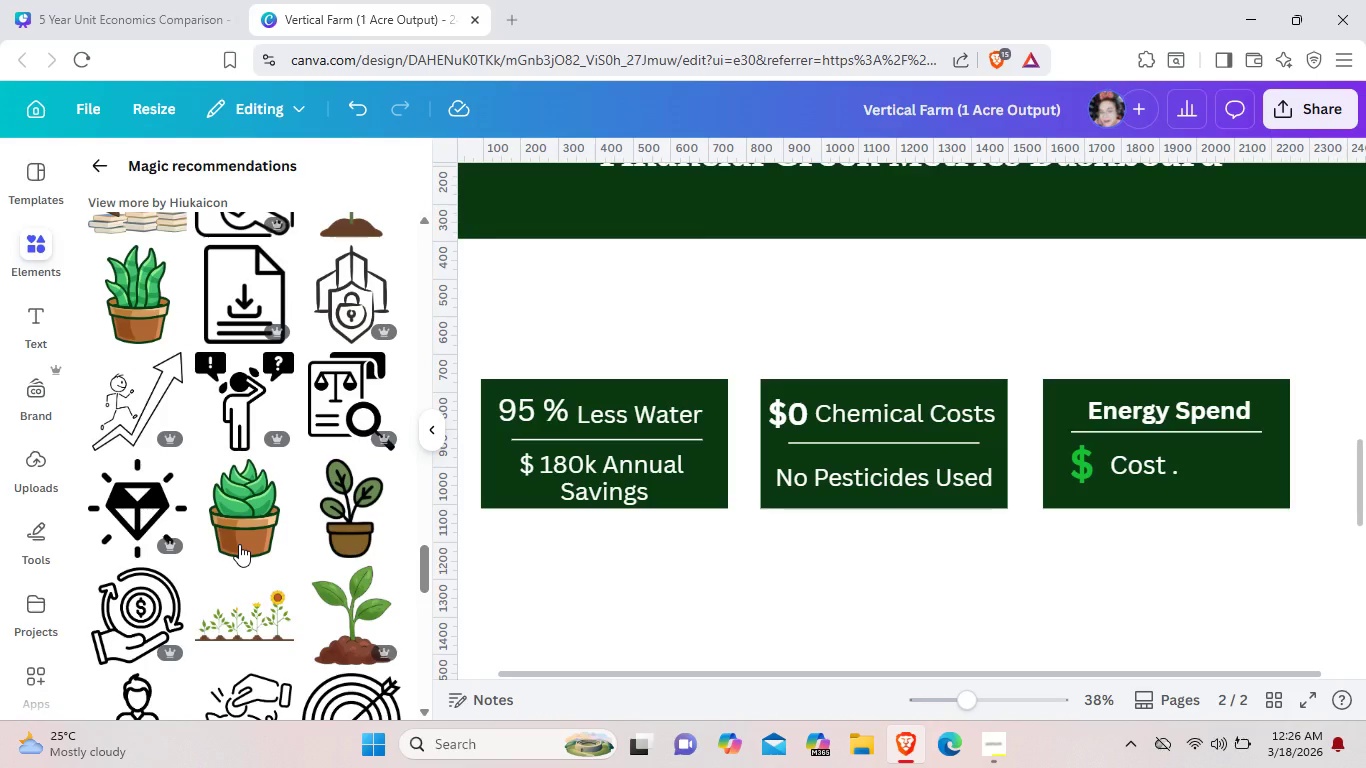 
scroll: coordinate [239, 545], scroll_direction: up, amount: 1.0
 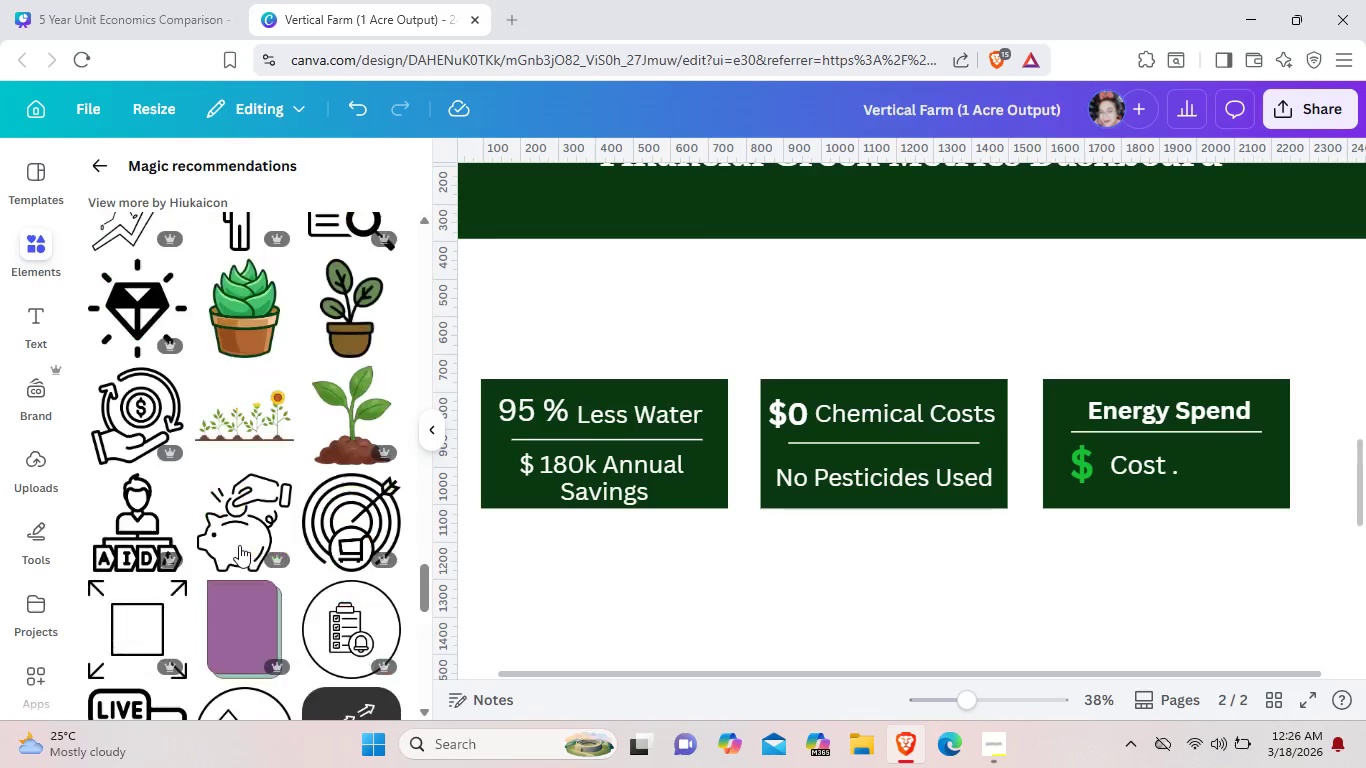 
scroll: coordinate [239, 545], scroll_direction: down, amount: 4.0
 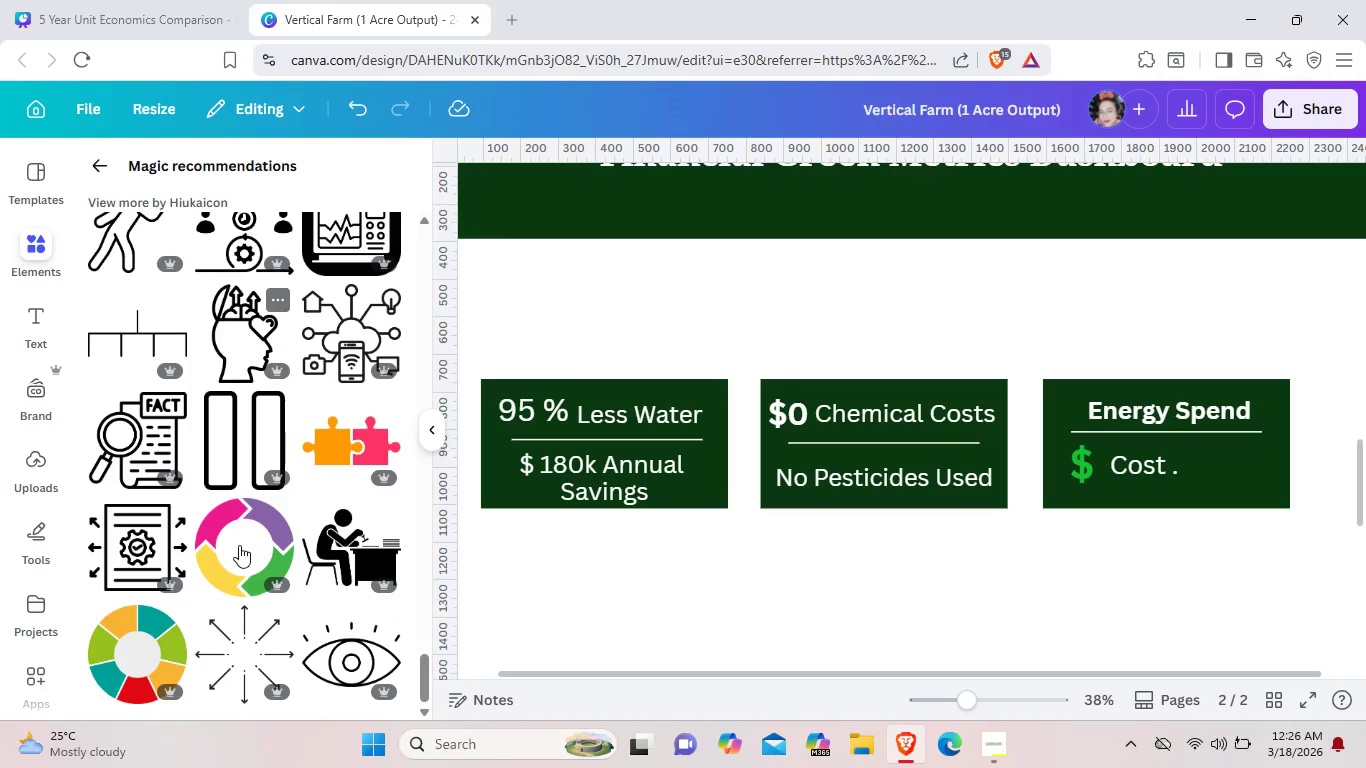 
scroll: coordinate [239, 545], scroll_direction: up, amount: 15.0
 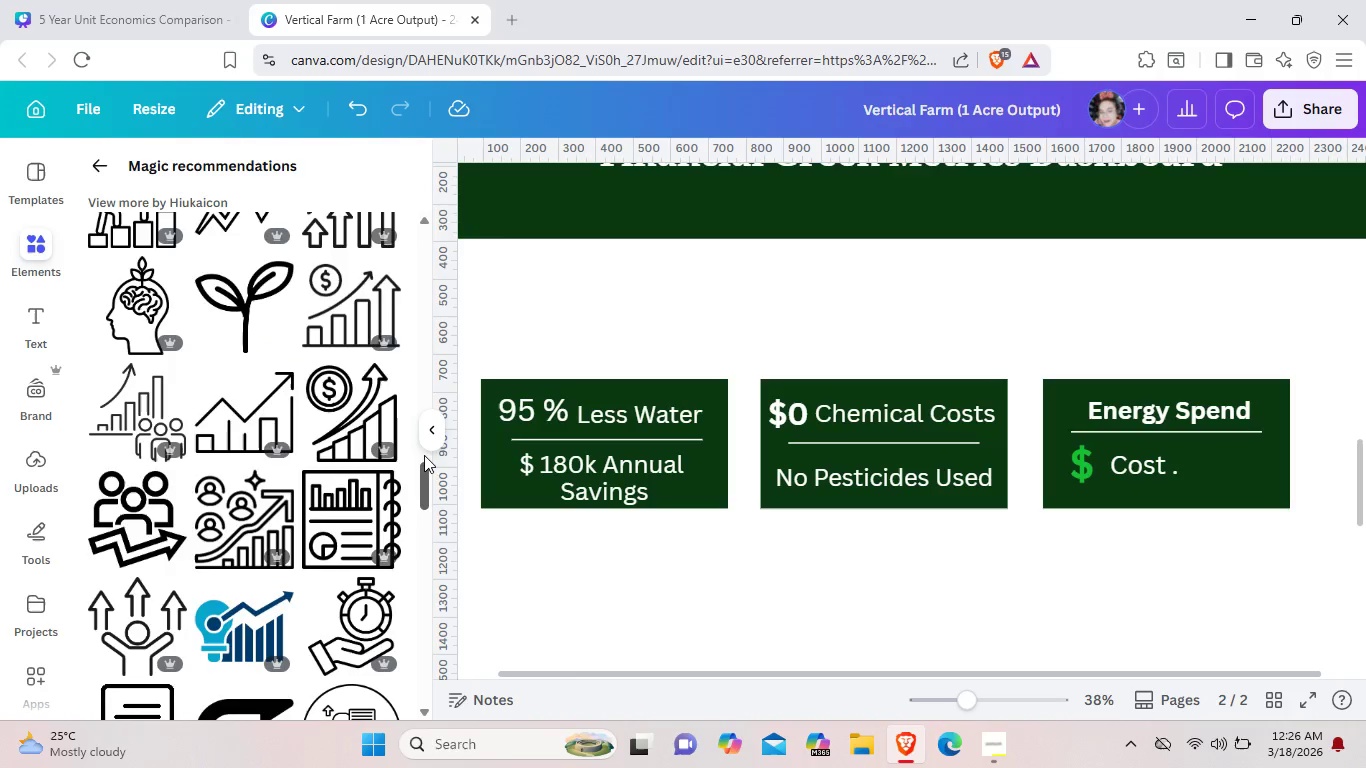 
left_click_drag(start_coordinate=[423, 500], to_coordinate=[429, 239])
 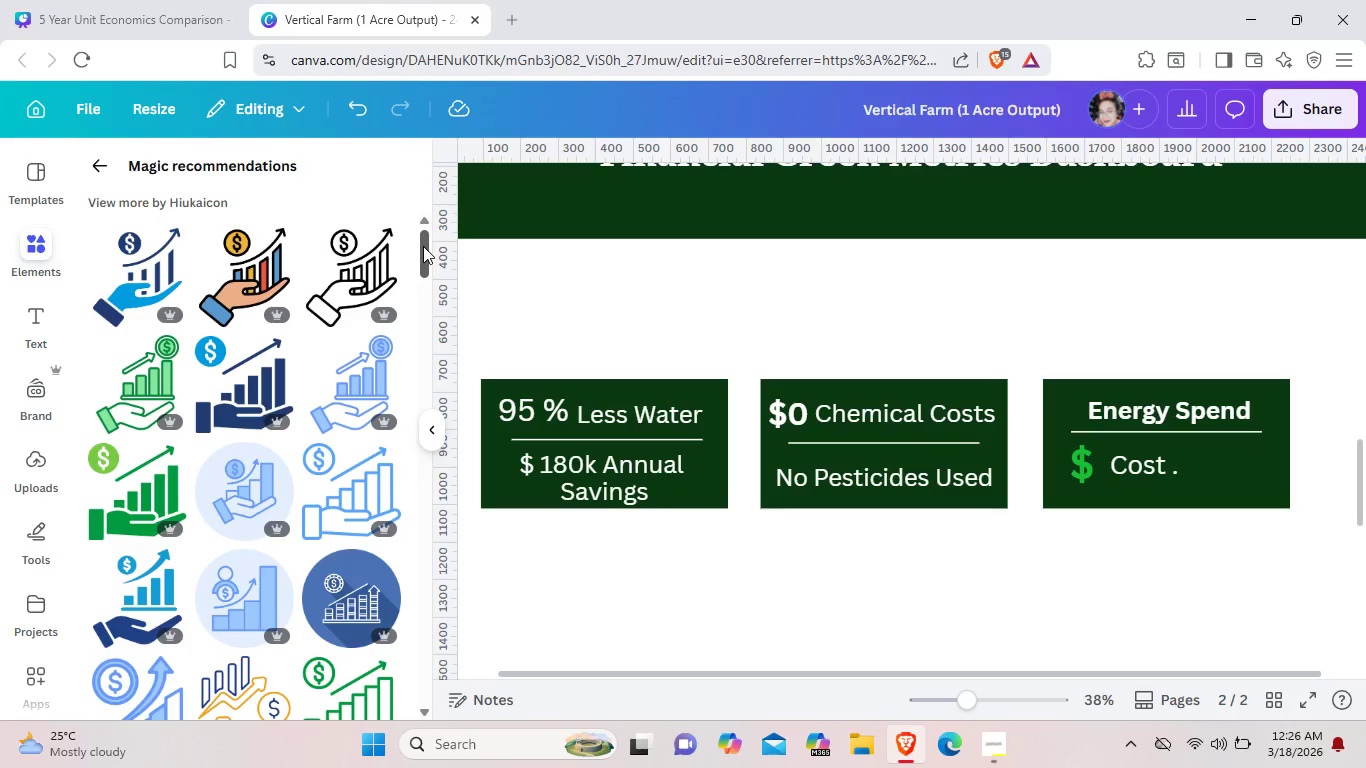 
wait(8.05)
 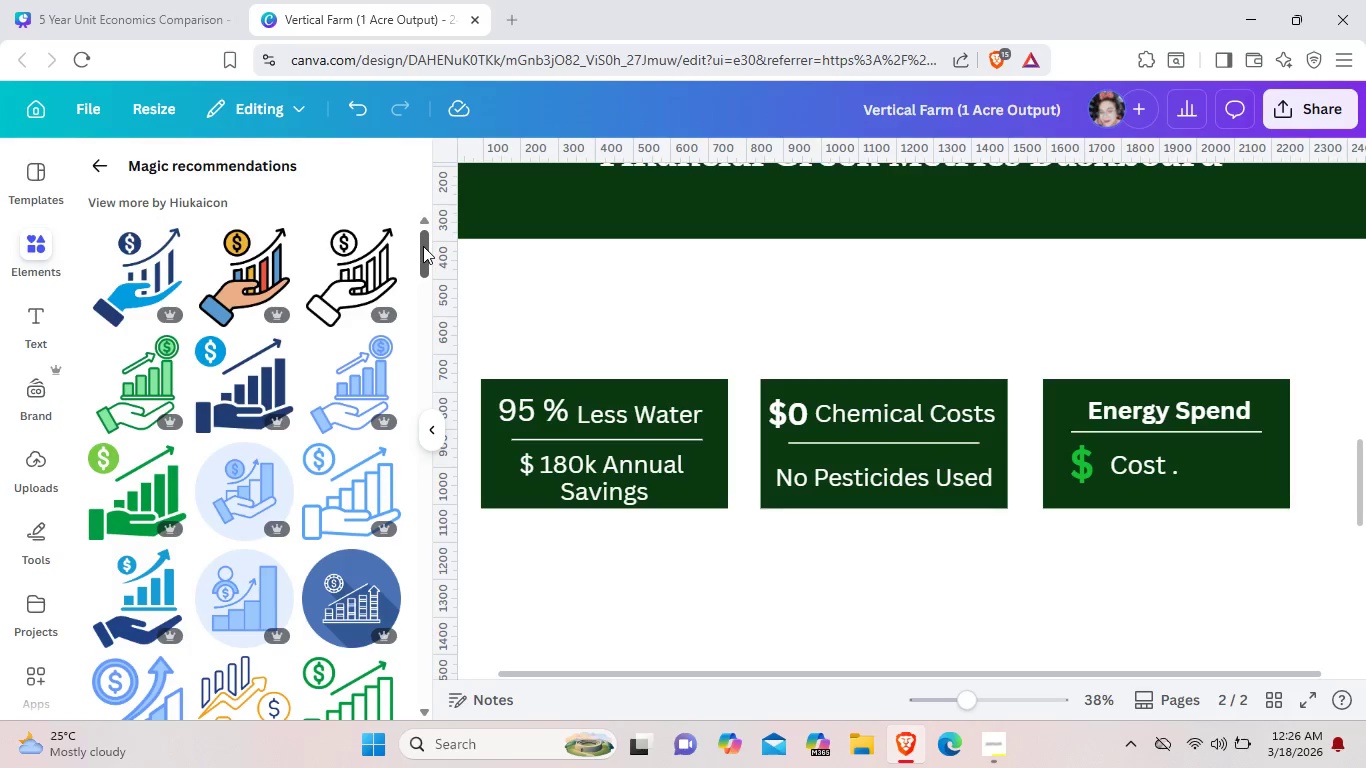 
scroll: coordinate [408, 515], scroll_direction: down, amount: 1.0
 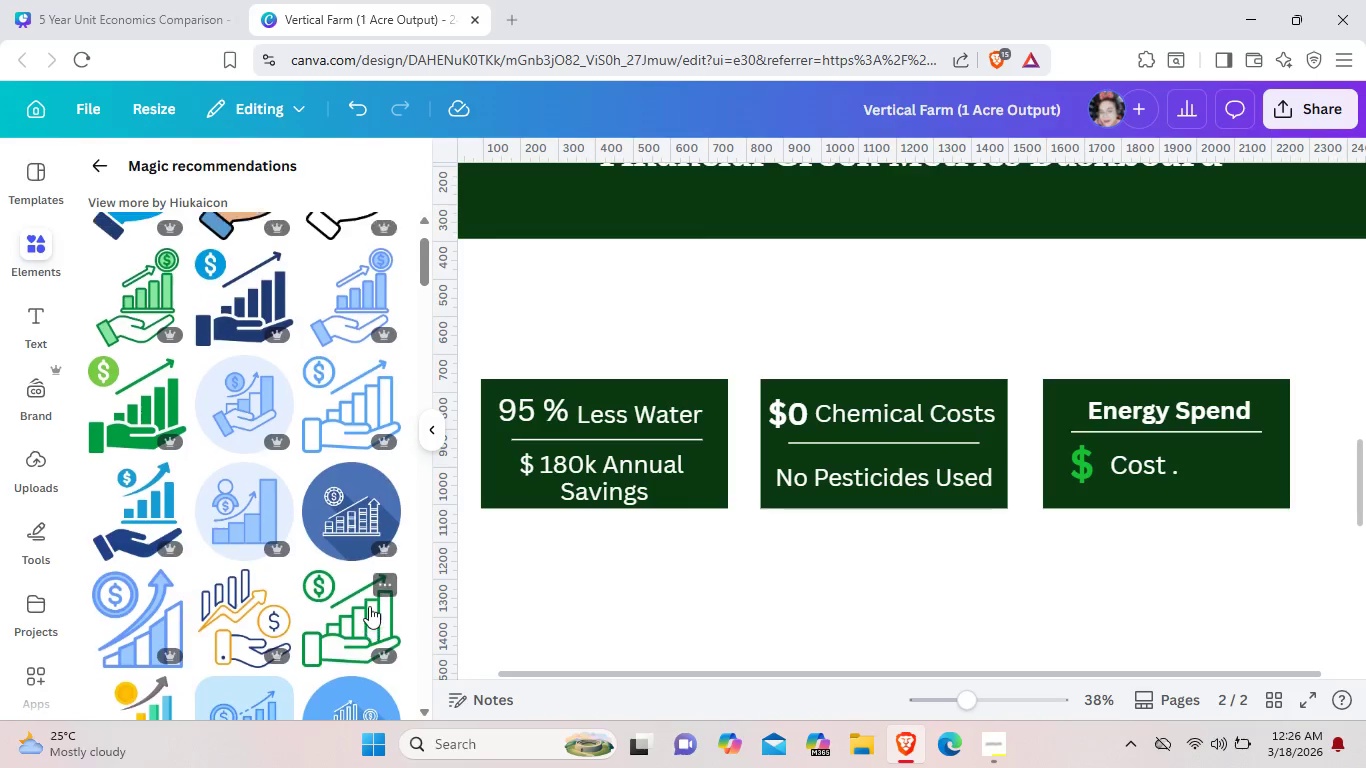 
scroll: coordinate [369, 606], scroll_direction: up, amount: 5.0
 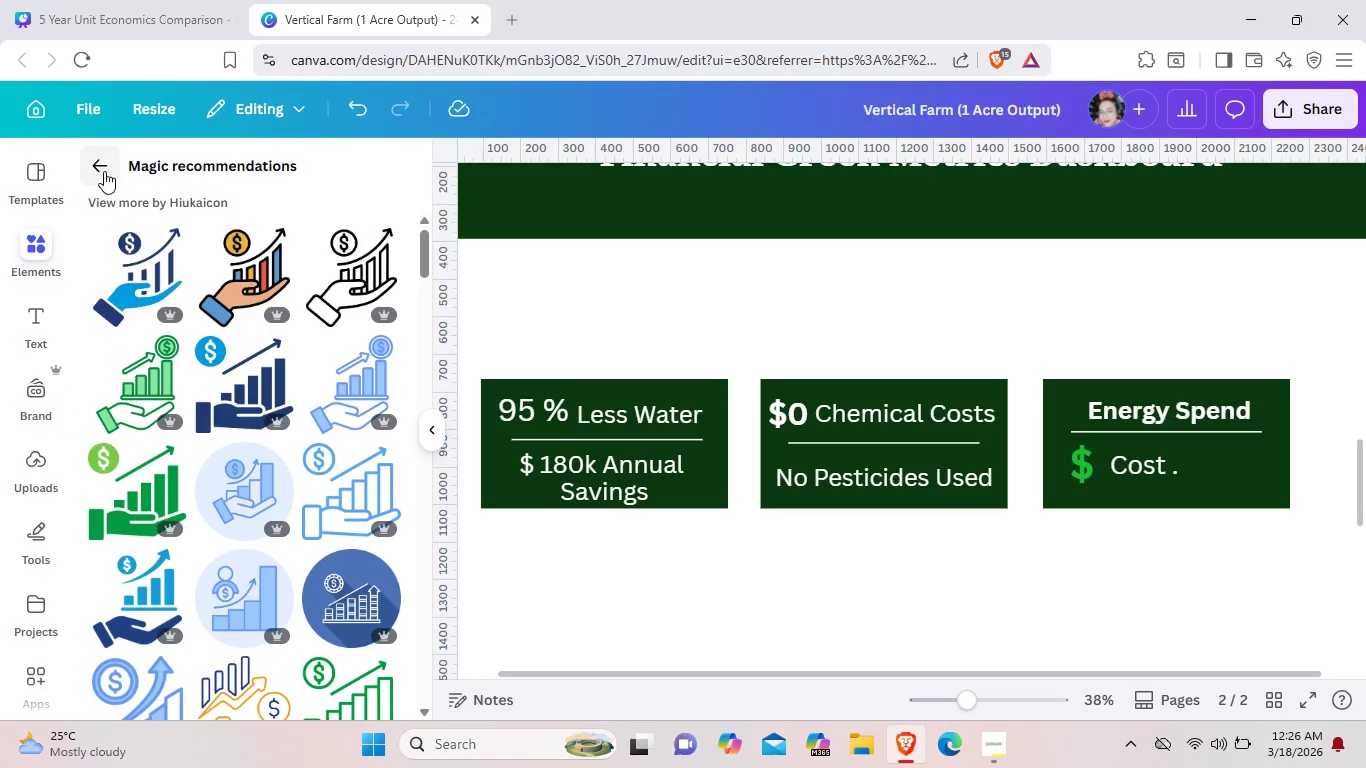 
left_click([104, 171])
 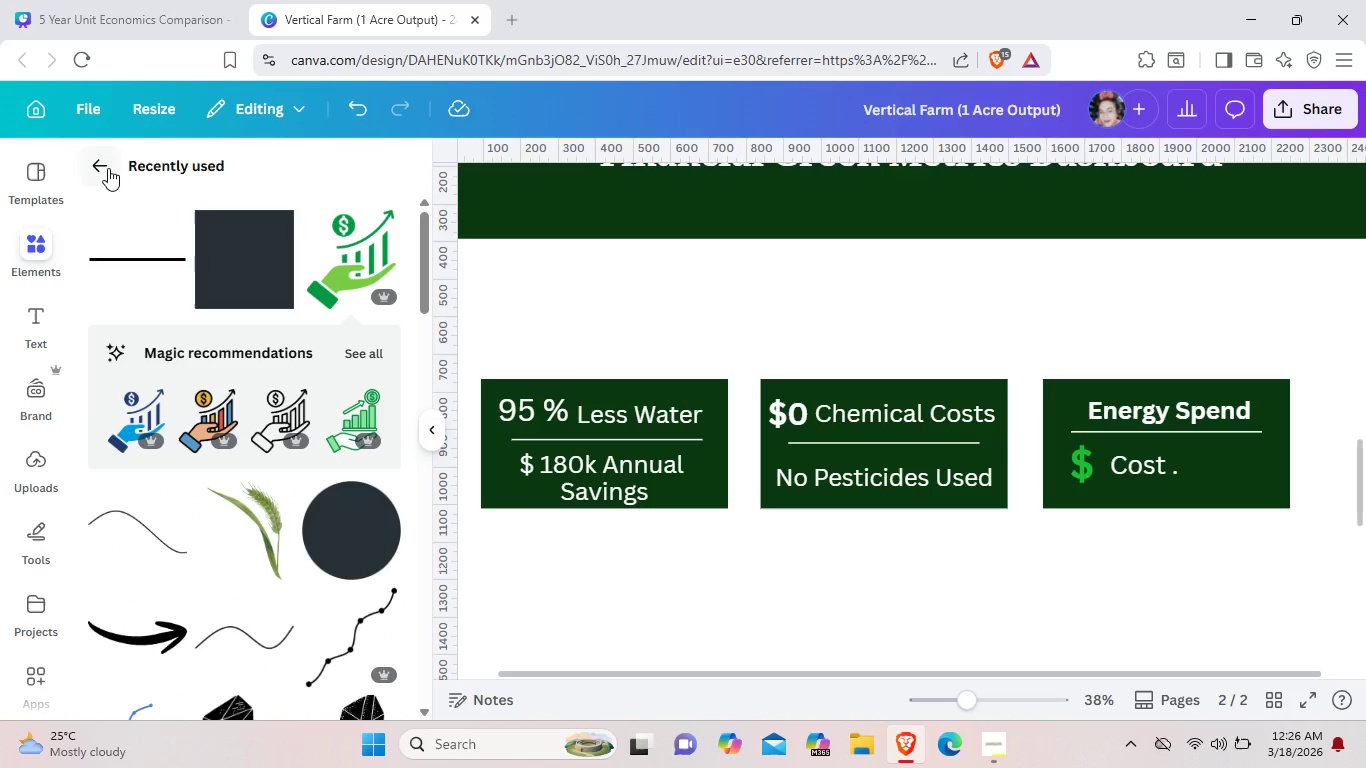 
left_click([106, 168])
 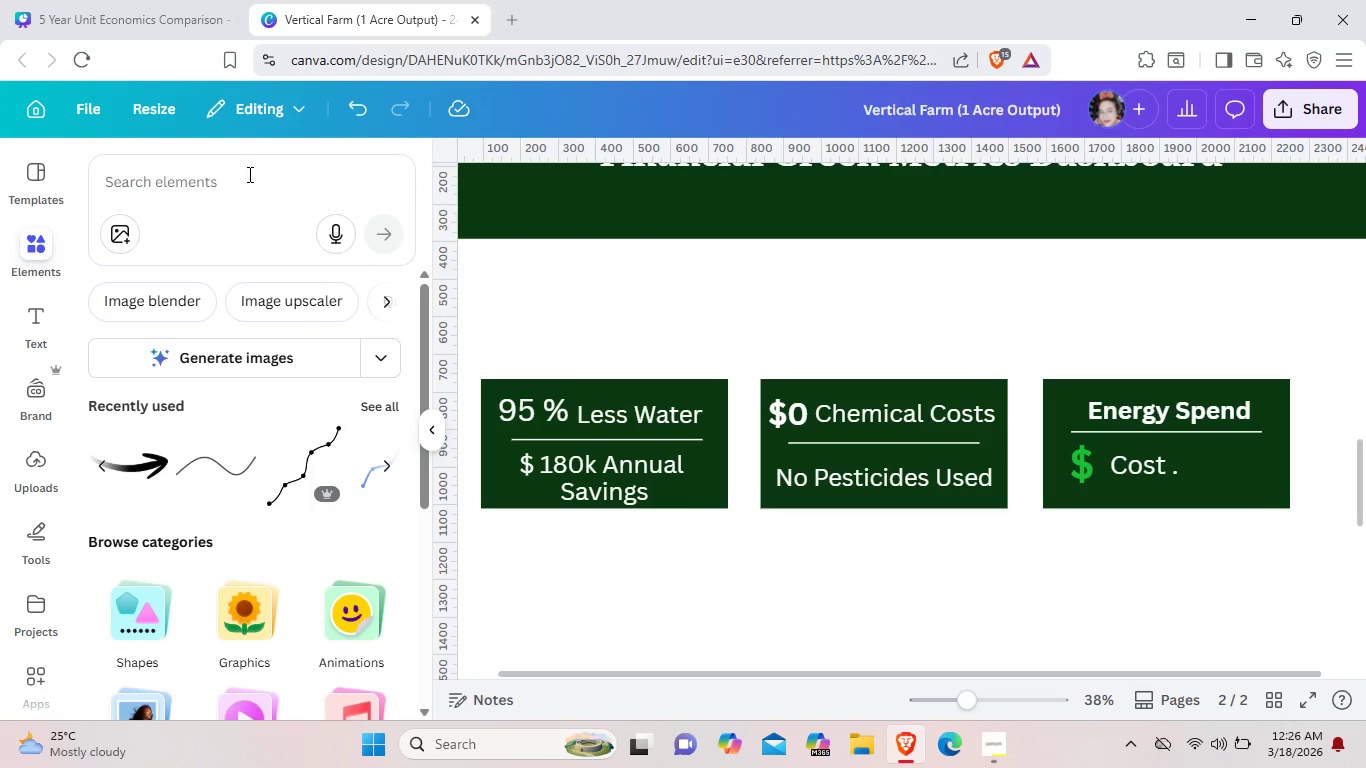 
left_click([248, 174])
 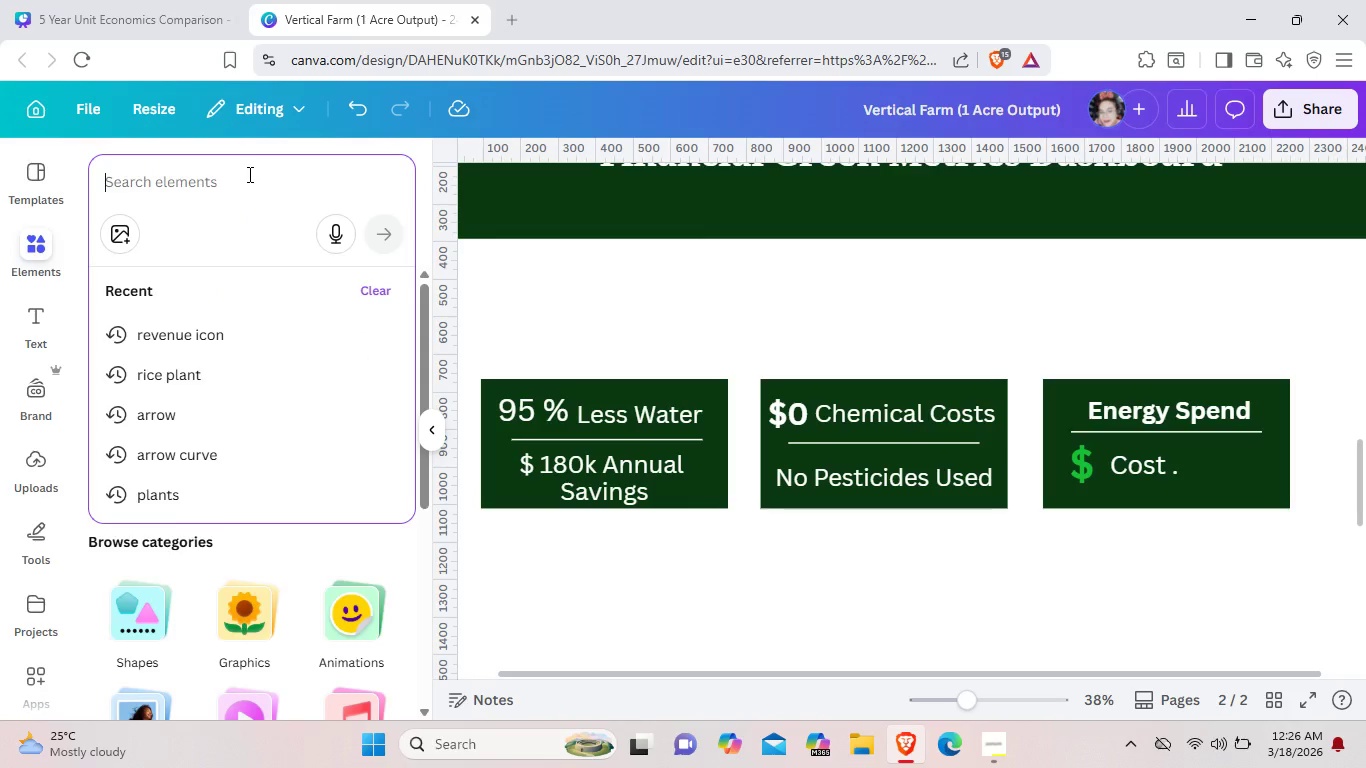 
type(re)
 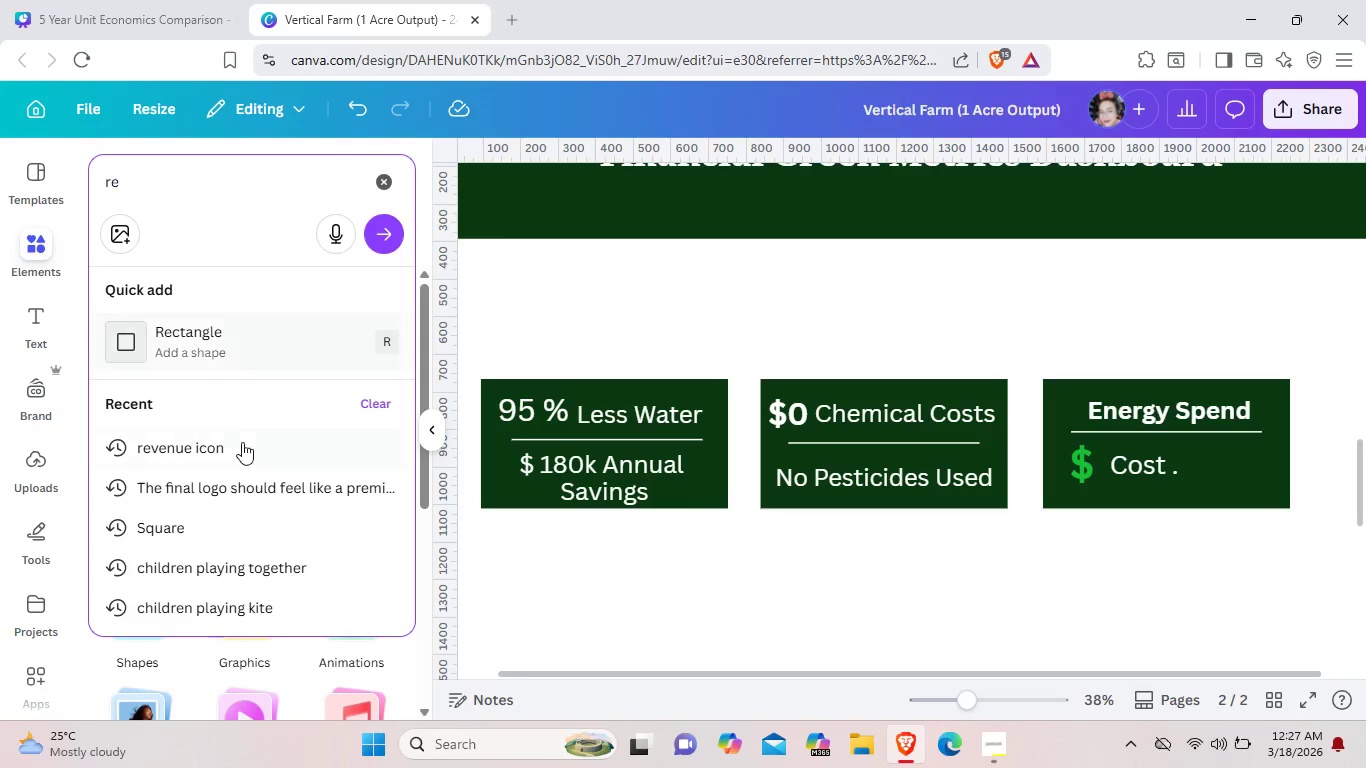 
left_click([242, 445])
 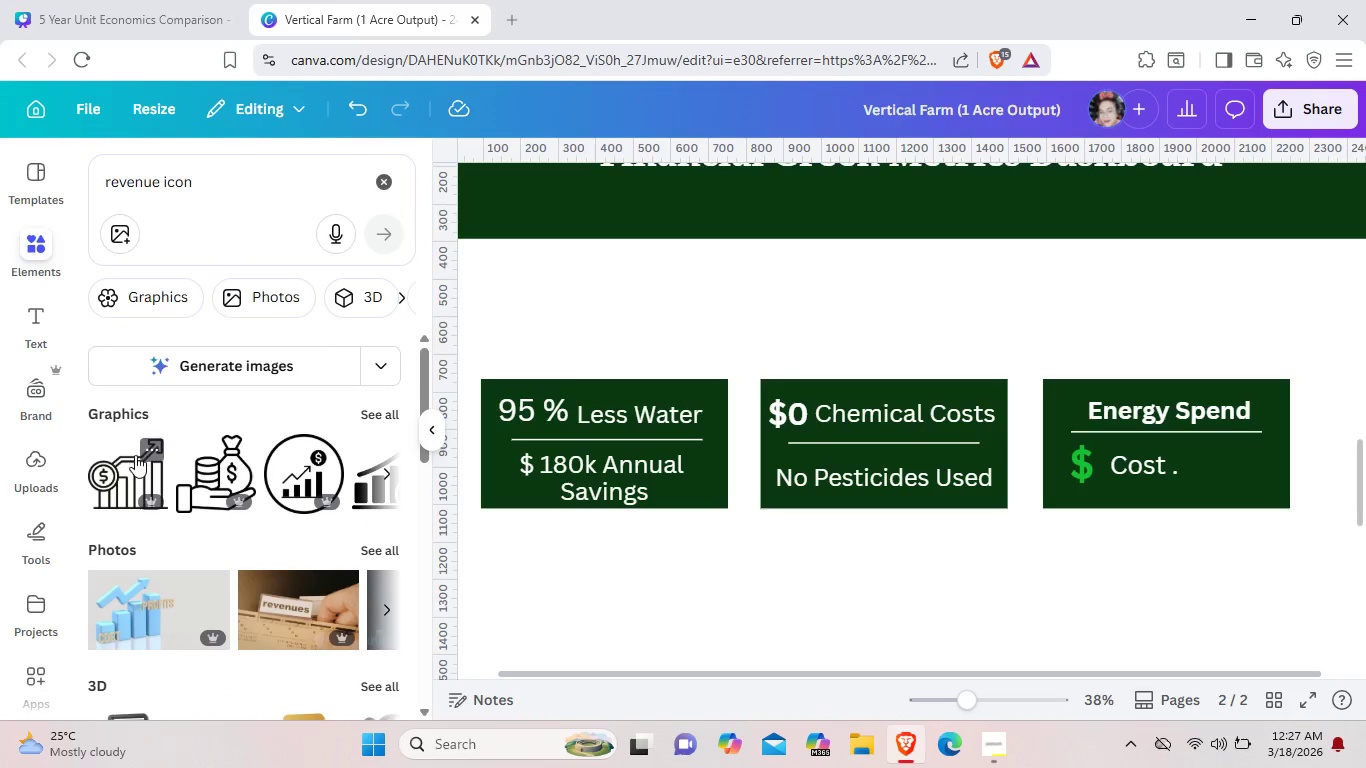 
wait(5.42)
 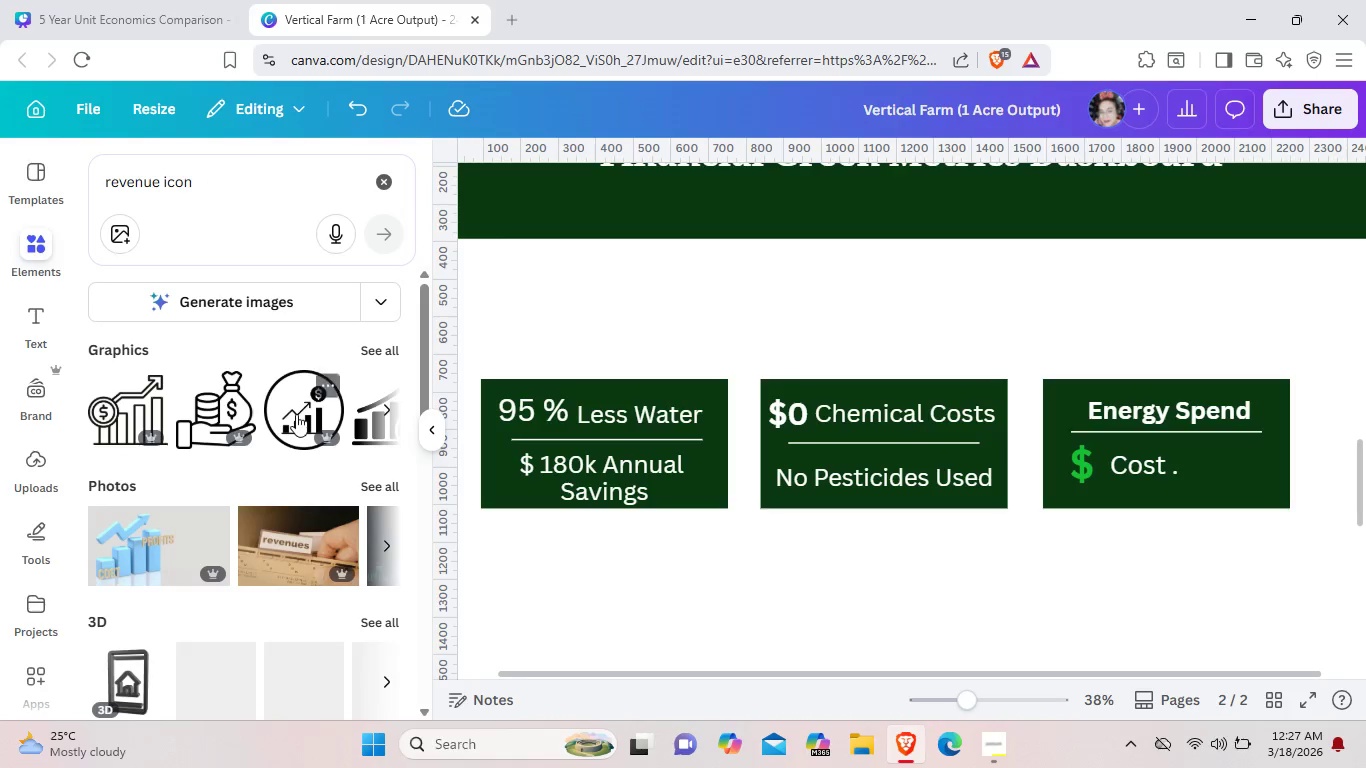 
left_click([371, 412])
 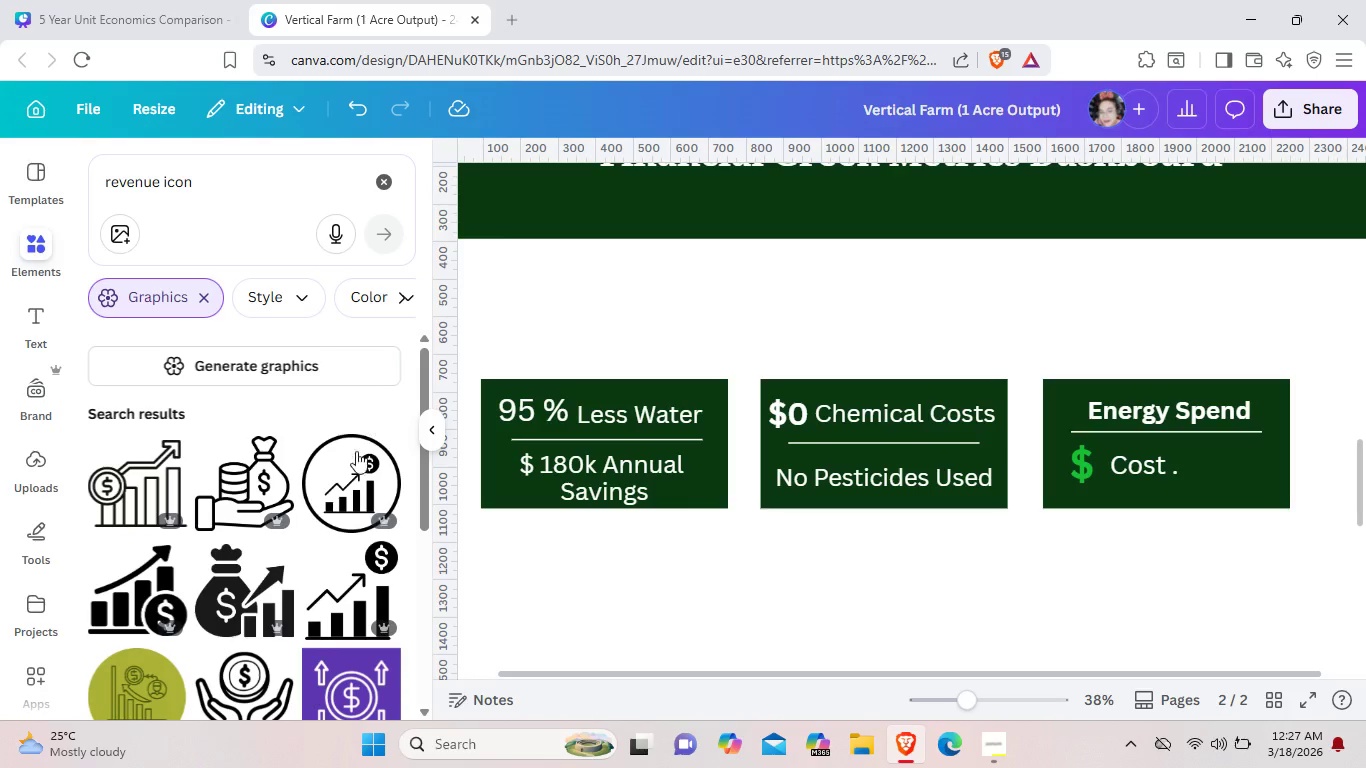 
scroll: coordinate [266, 573], scroll_direction: down, amount: 12.0
 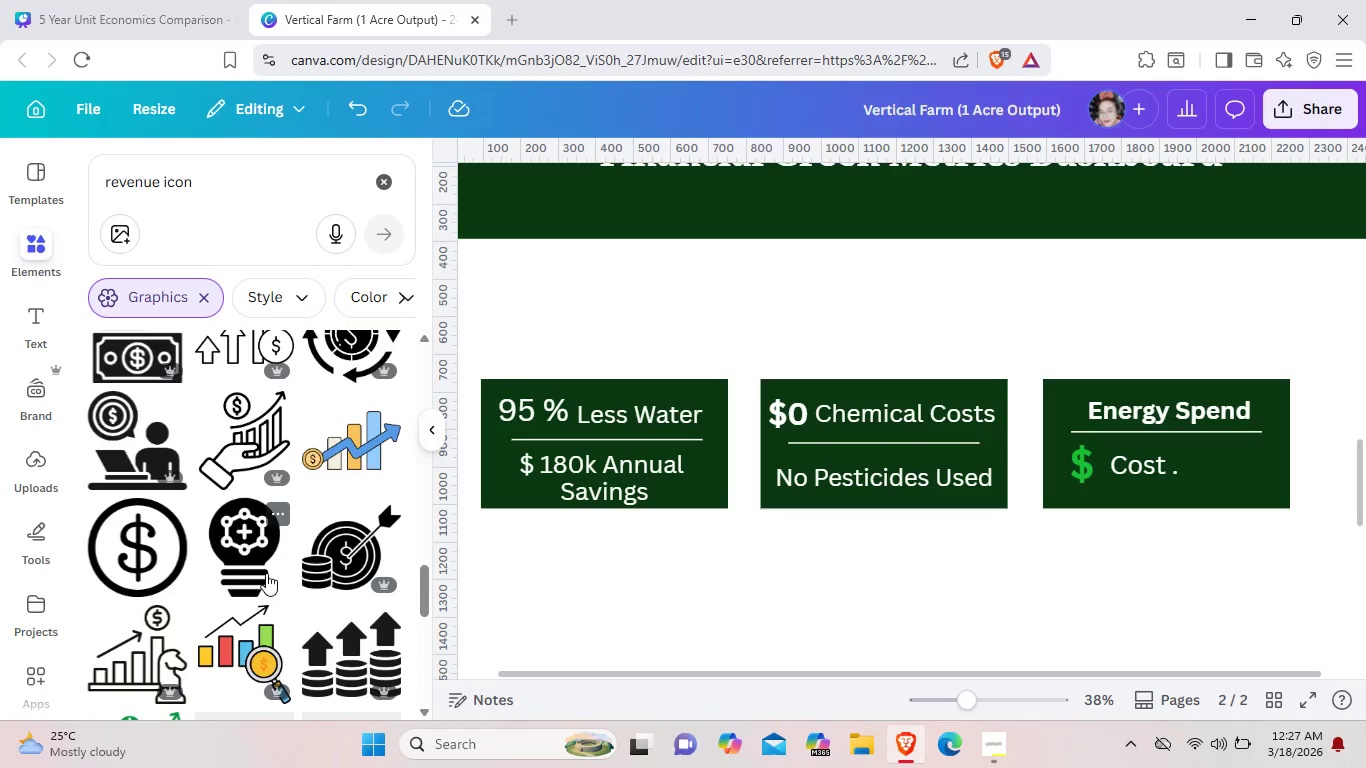 
scroll: coordinate [265, 577], scroll_direction: down, amount: 4.0
 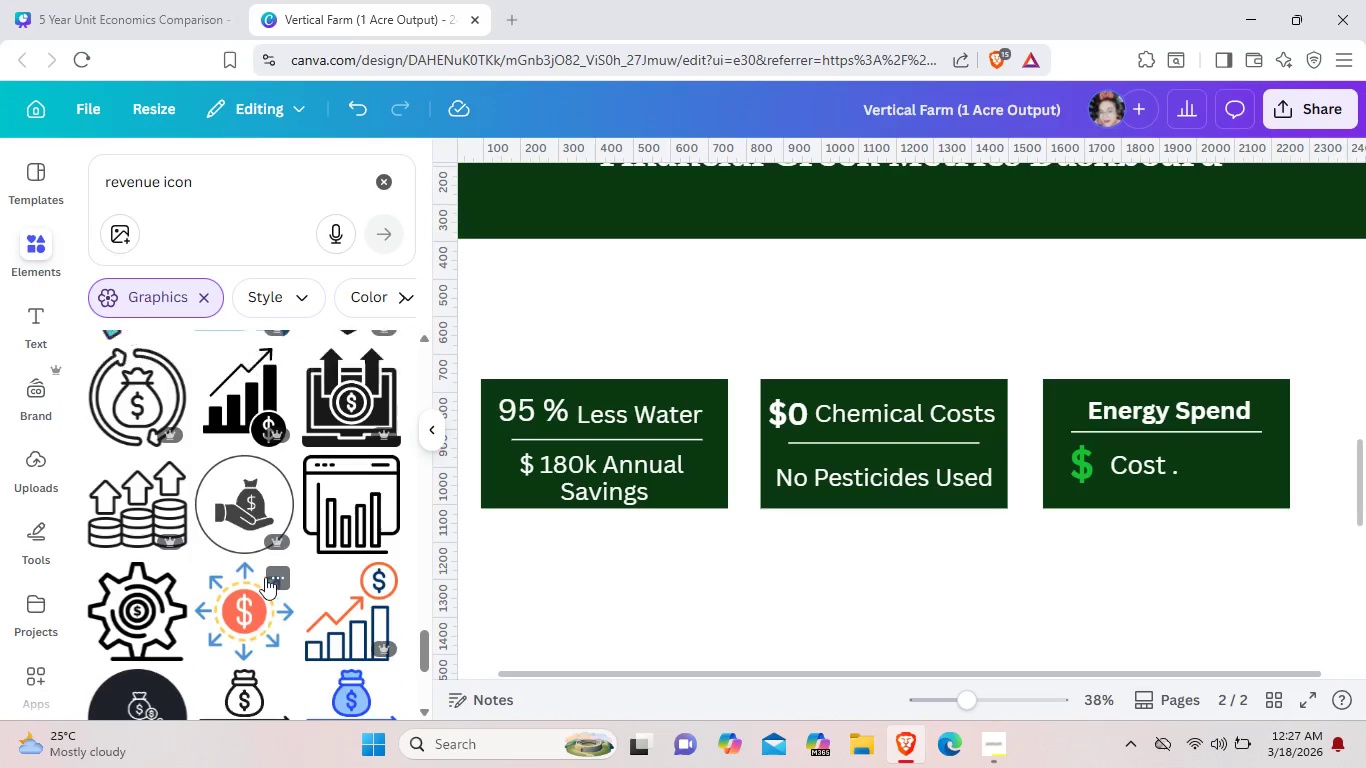 
scroll: coordinate [265, 577], scroll_direction: up, amount: 1.0
 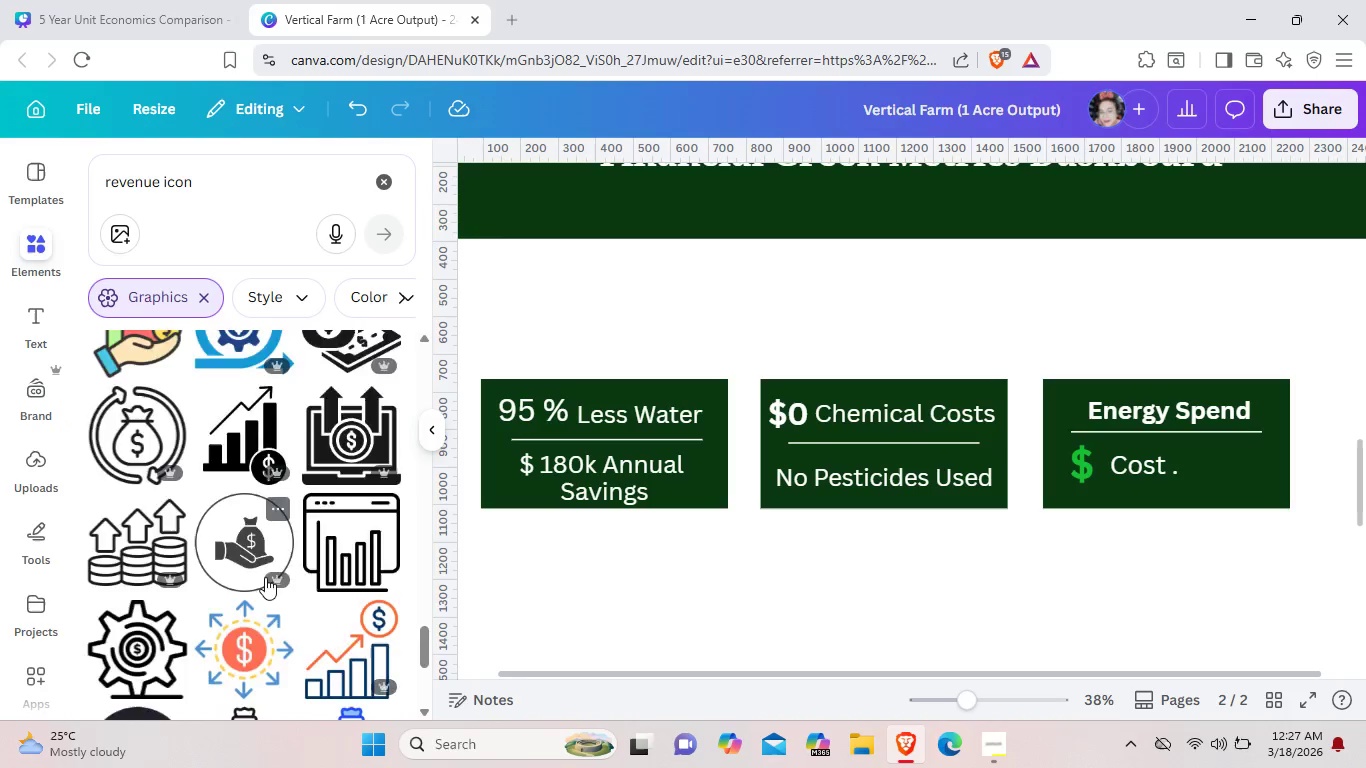 
scroll: coordinate [265, 577], scroll_direction: down, amount: 10.0
 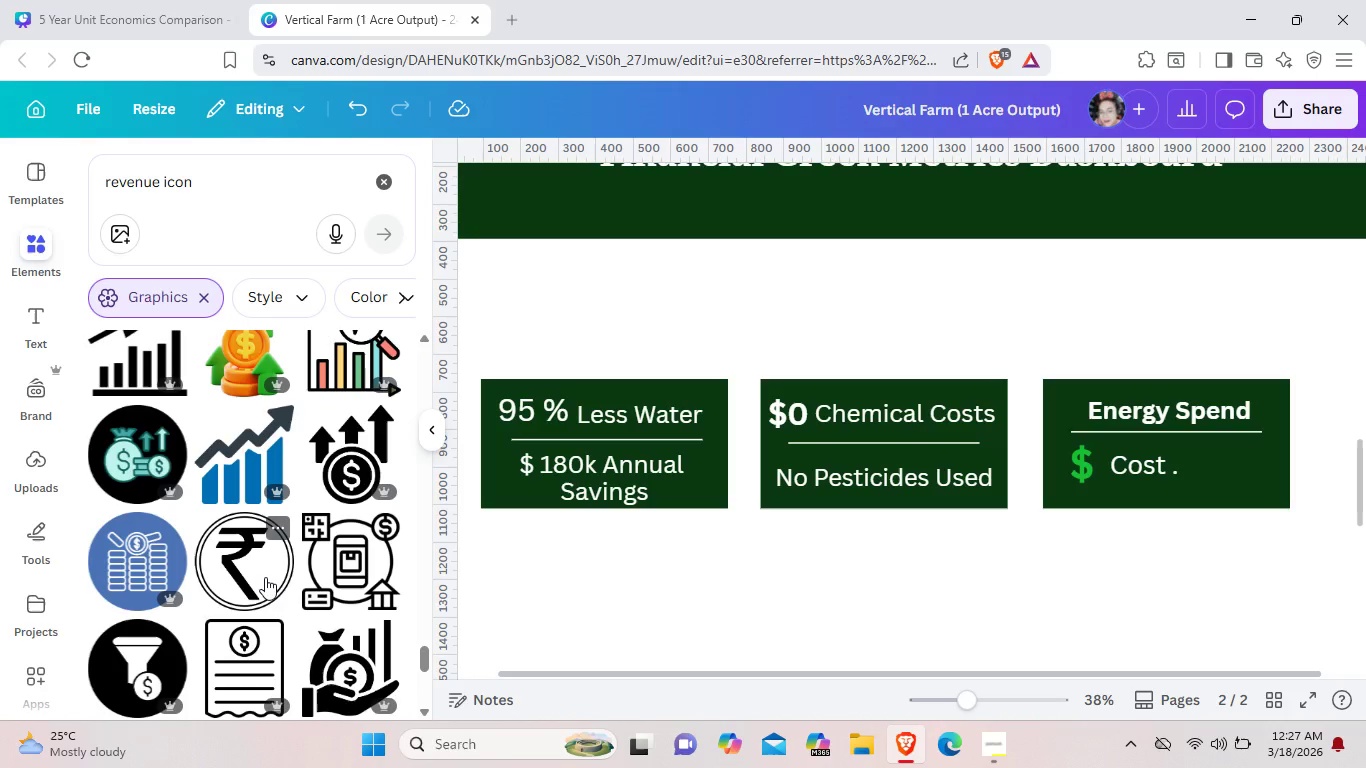 
scroll: coordinate [265, 577], scroll_direction: up, amount: 2.0
 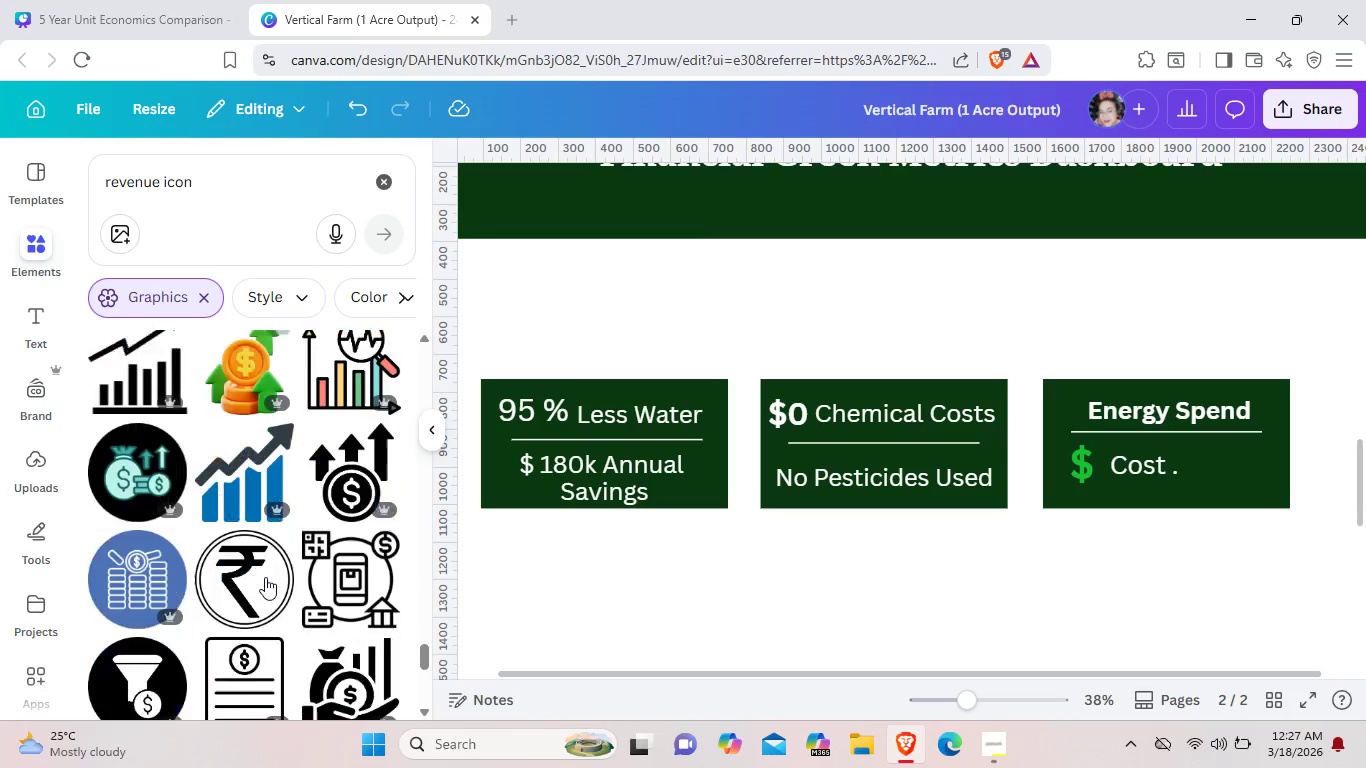 
scroll: coordinate [265, 577], scroll_direction: down, amount: 4.0
 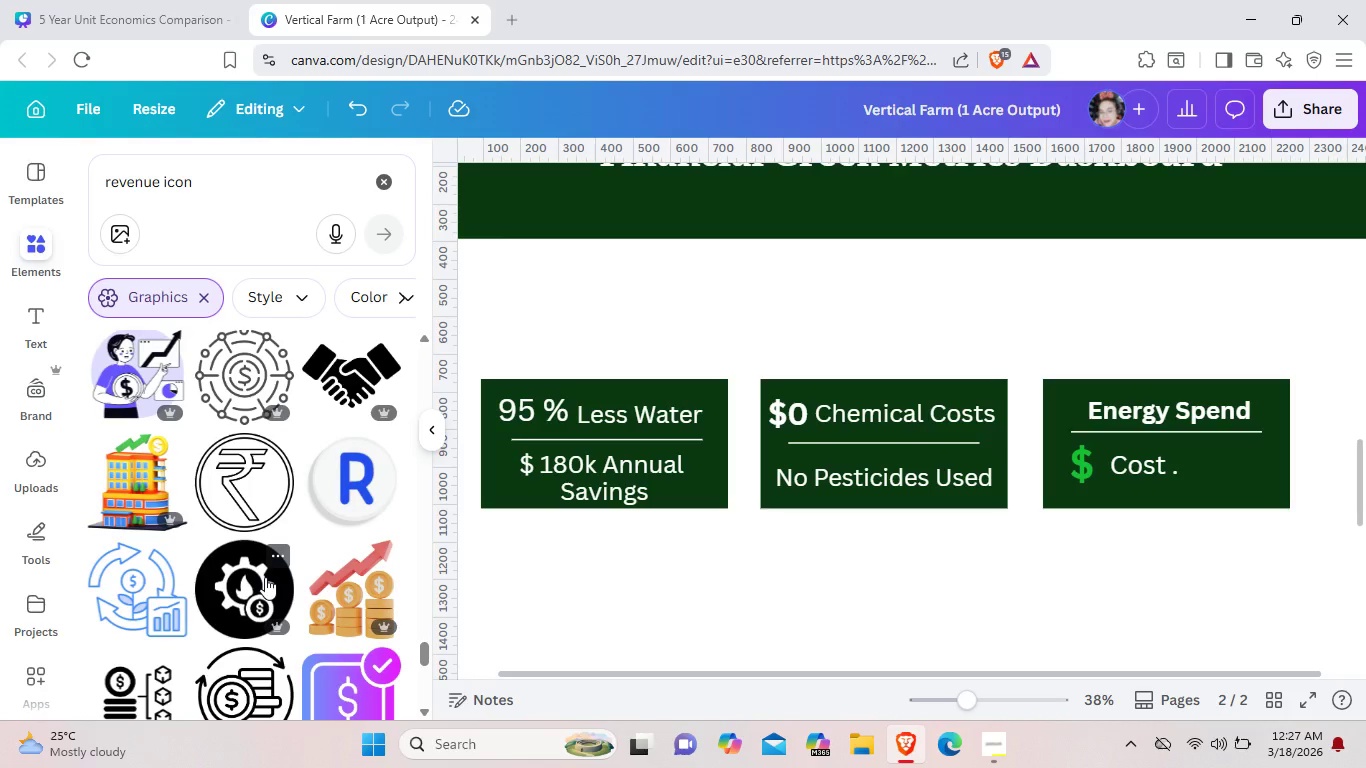 
scroll: coordinate [265, 577], scroll_direction: up, amount: 2.0
 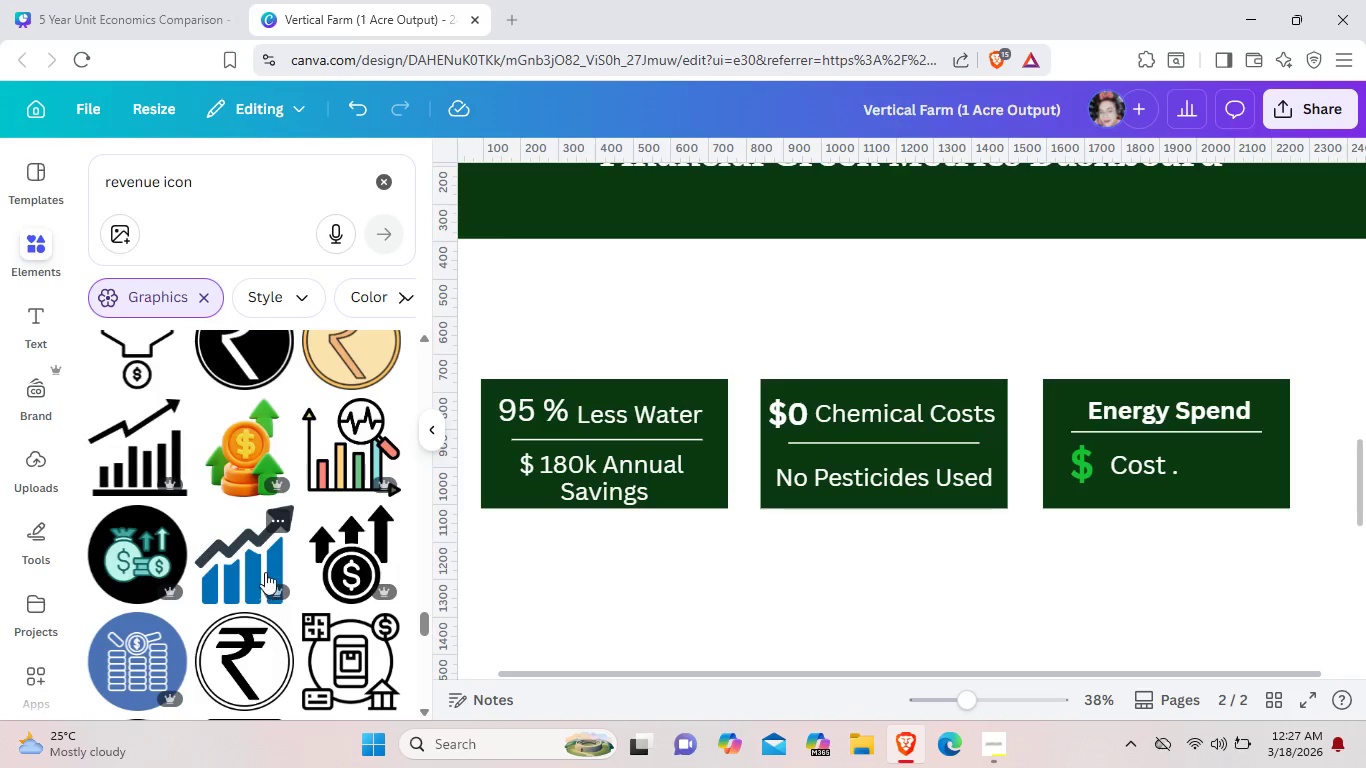 
left_click([258, 569])
 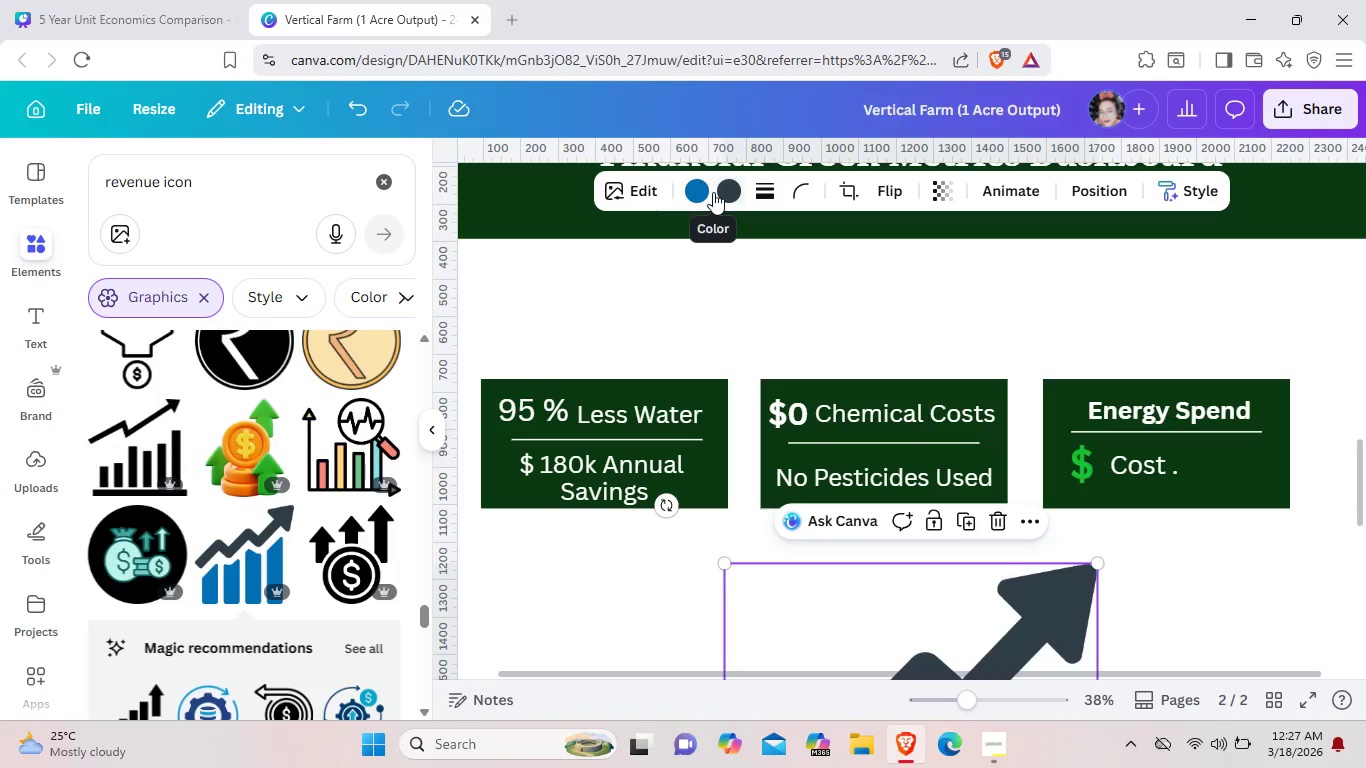 
left_click([697, 192])
 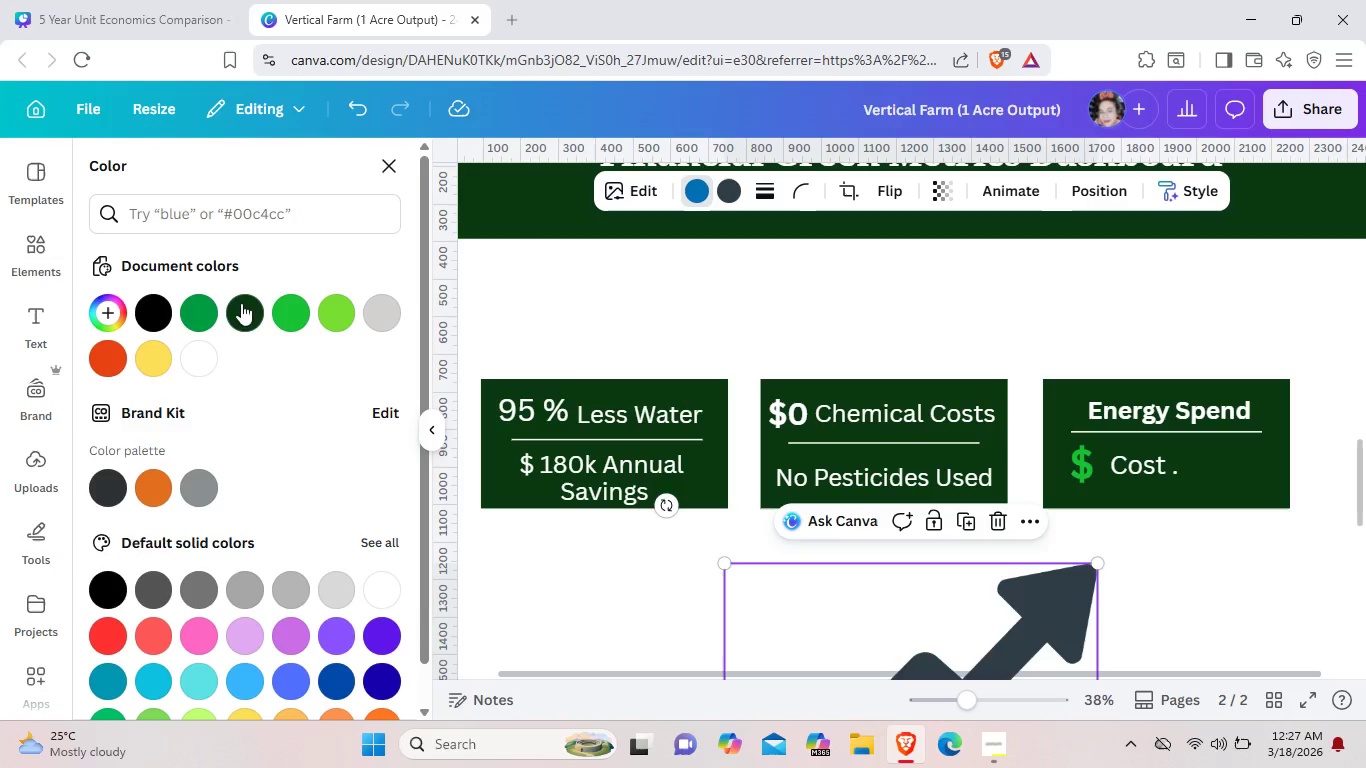 
left_click([205, 306])
 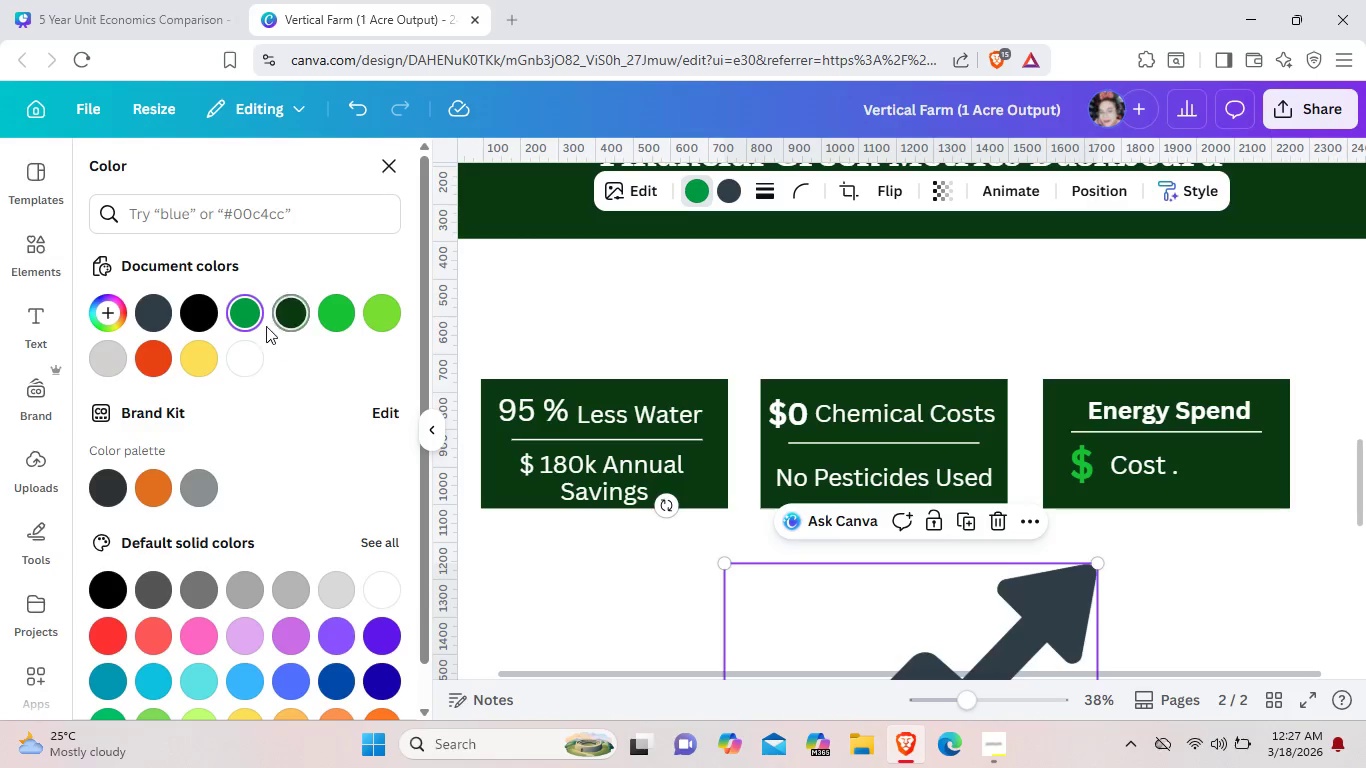 
left_click([305, 320])
 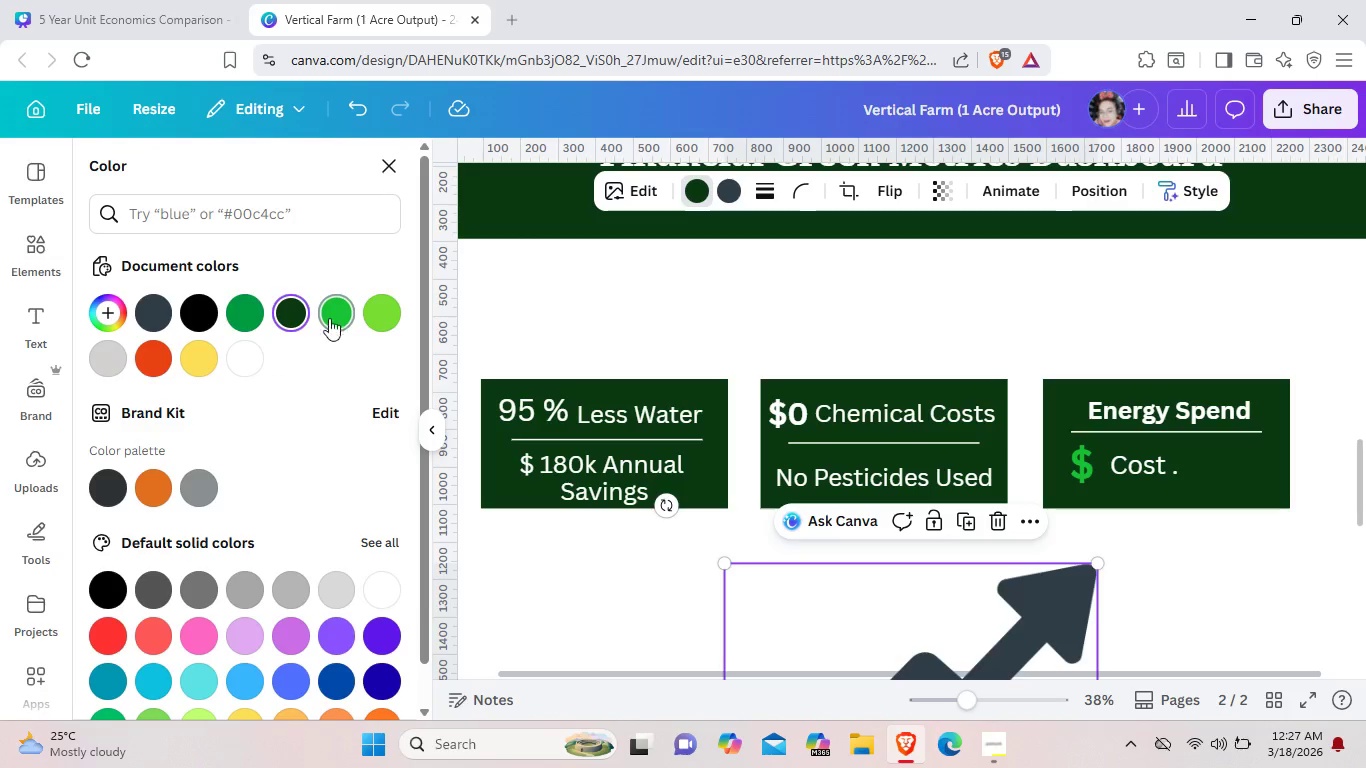 
left_click([255, 312])
 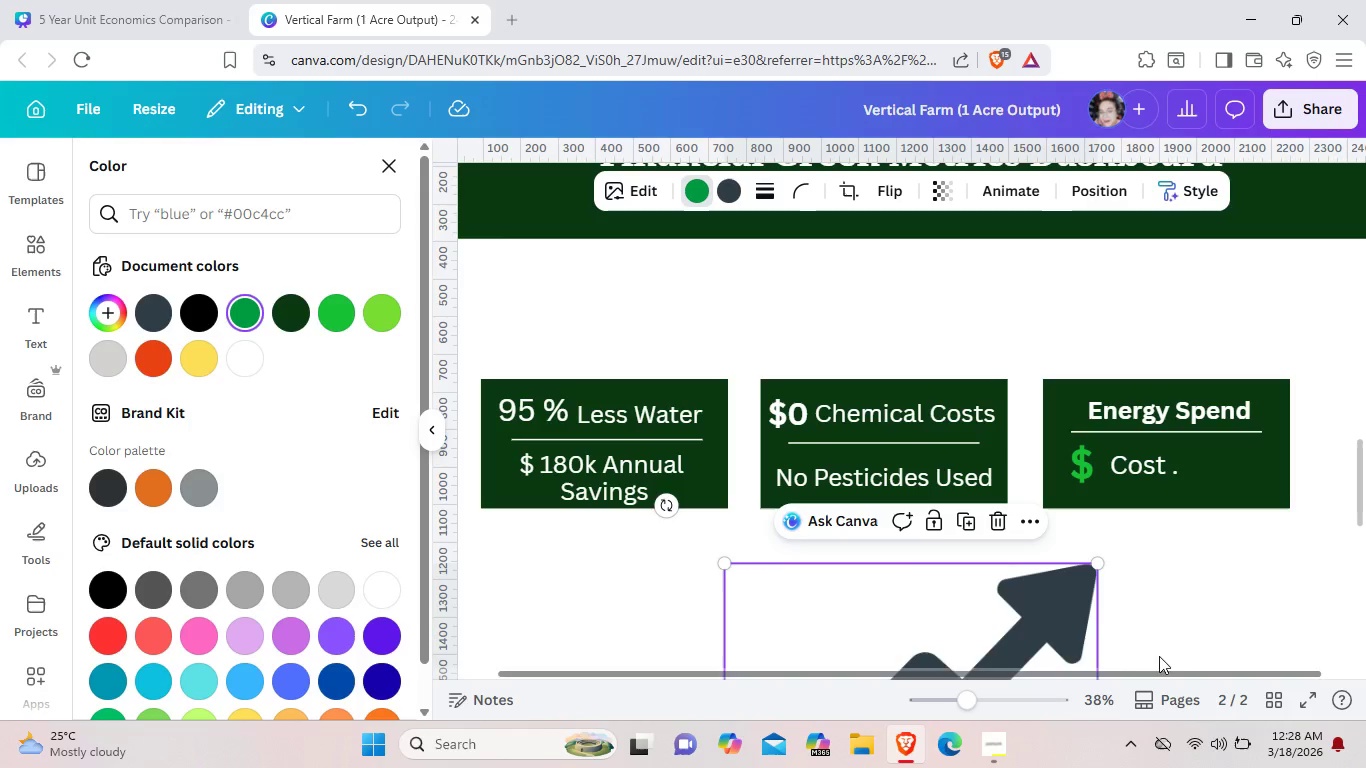 
left_click_drag(start_coordinate=[1059, 637], to_coordinate=[1044, 457])
 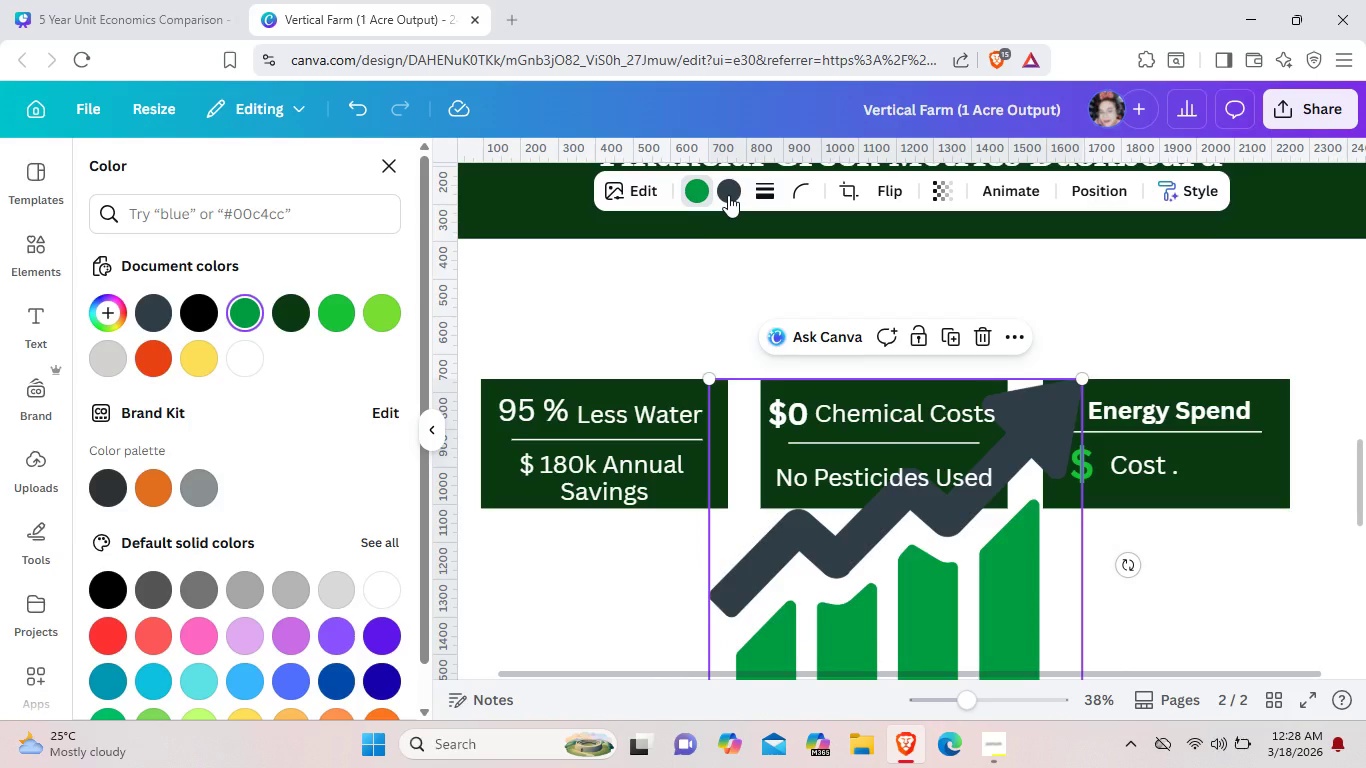 
left_click([728, 195])
 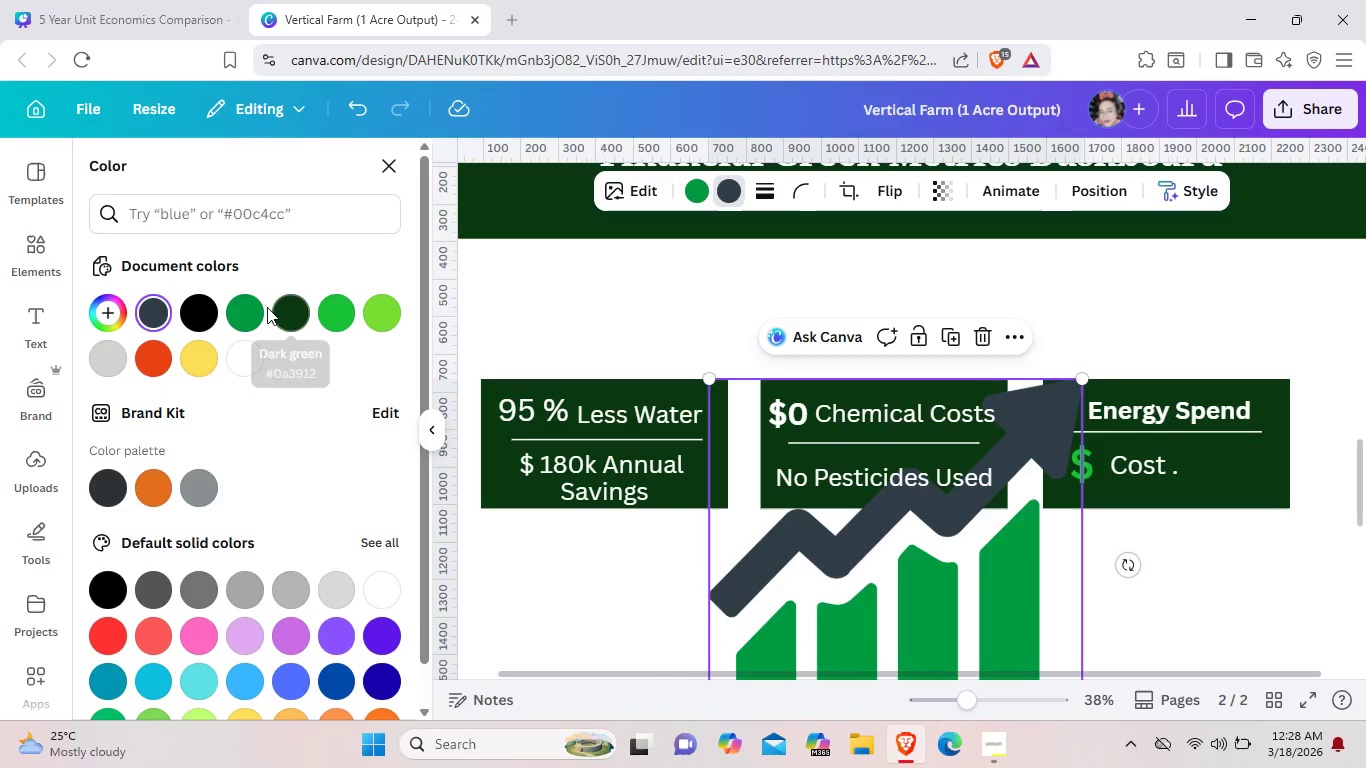 
left_click([267, 307])
 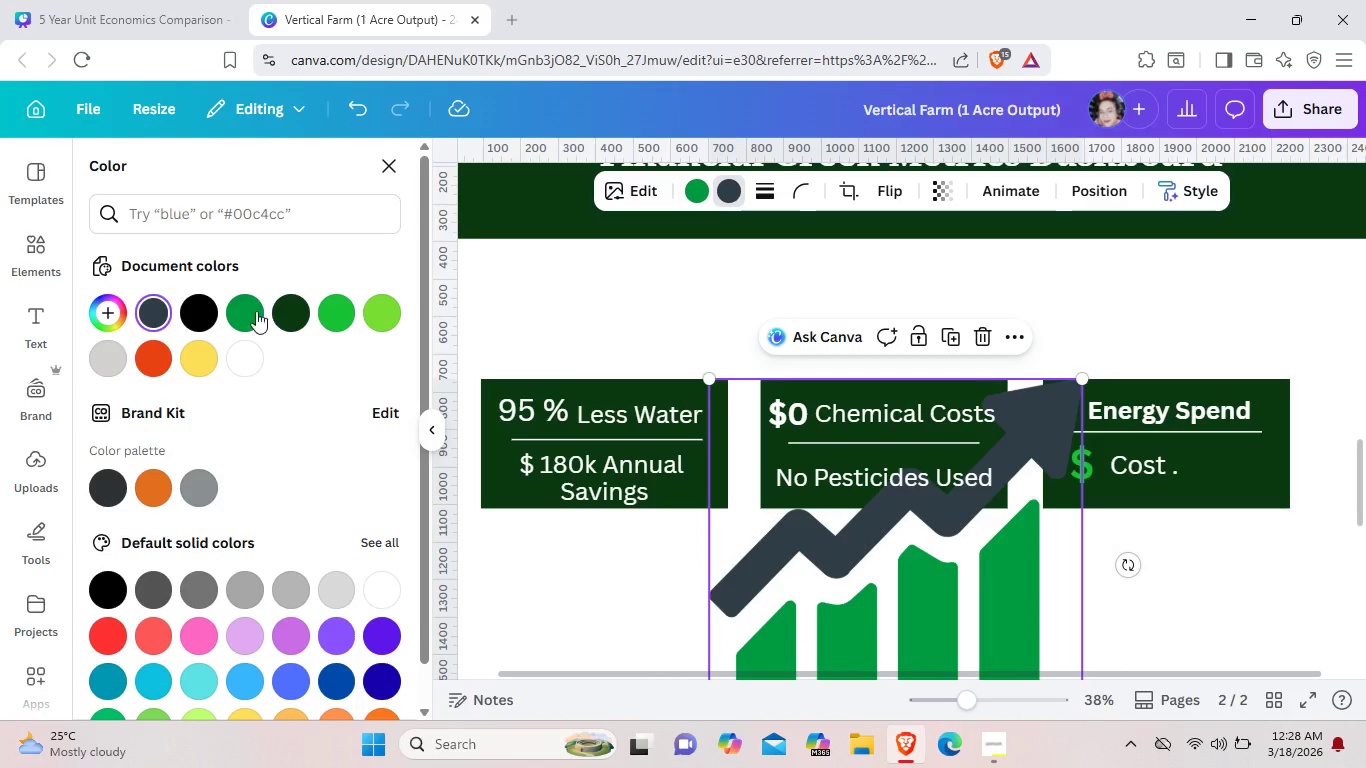 
left_click([241, 314])
 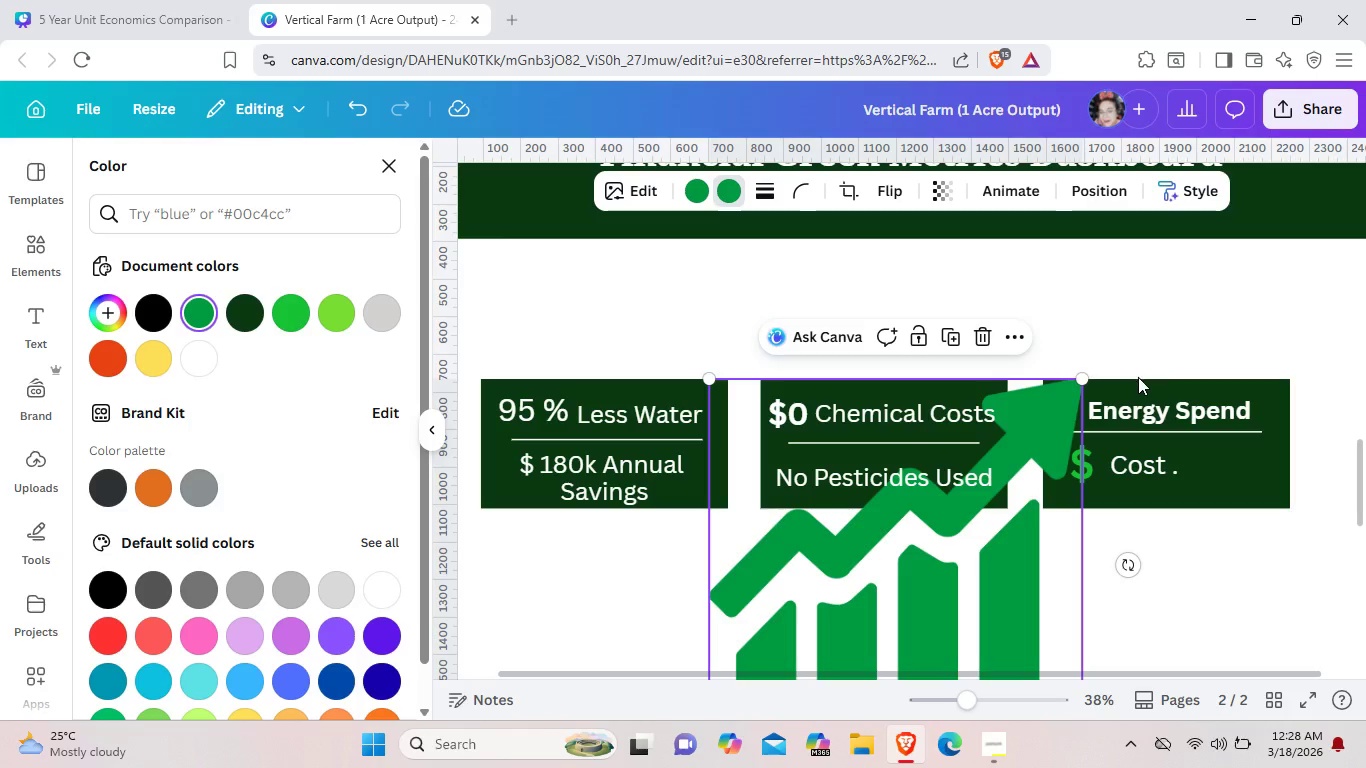 
left_click_drag(start_coordinate=[1086, 380], to_coordinate=[907, 623])
 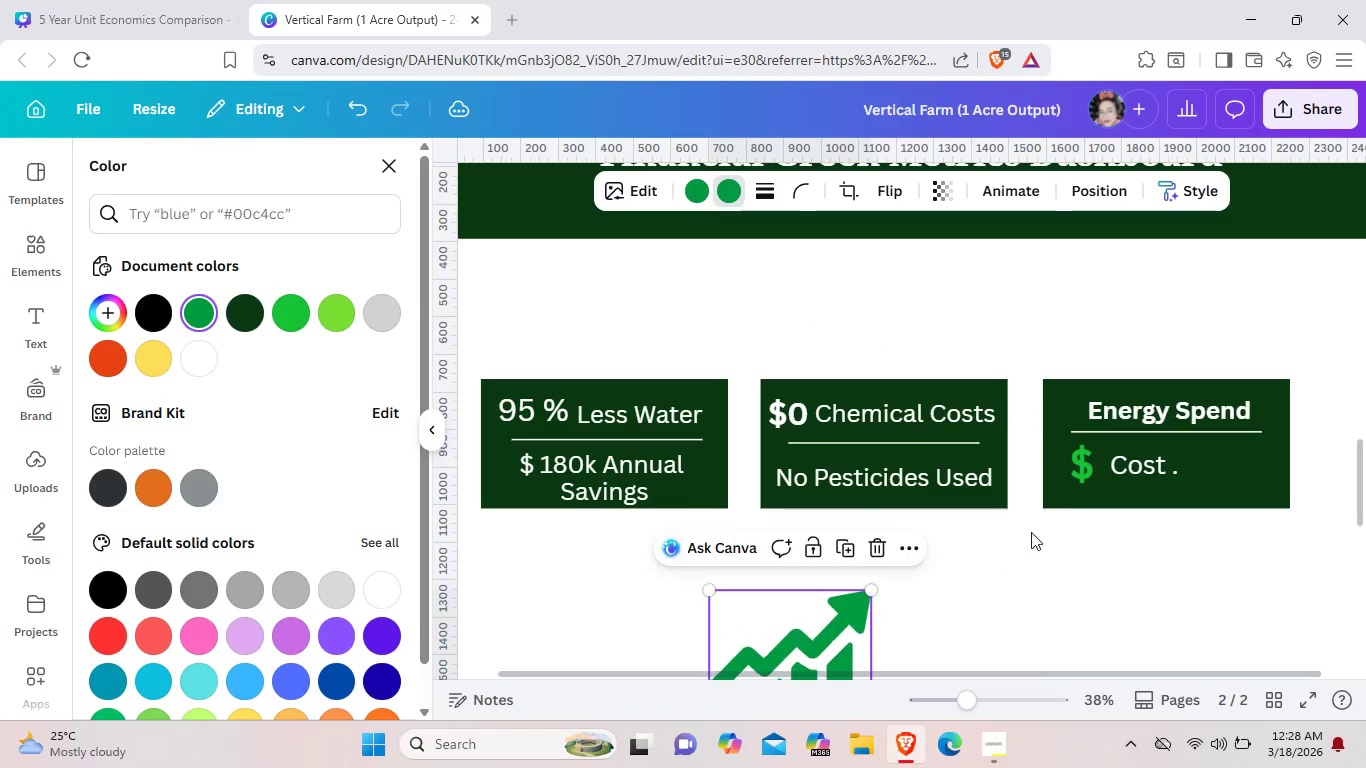 
left_click_drag(start_coordinate=[828, 632], to_coordinate=[1150, 429])
 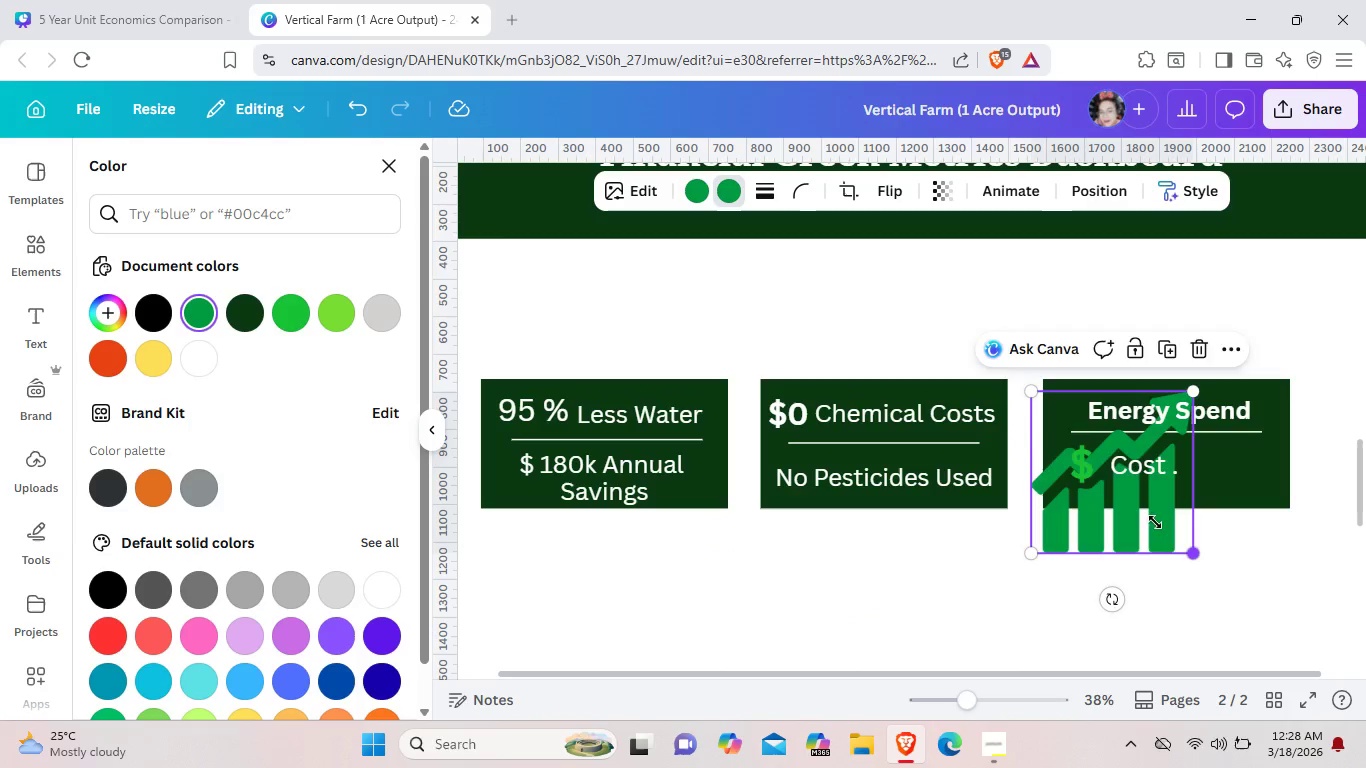 
left_click_drag(start_coordinate=[1193, 555], to_coordinate=[1094, 459])
 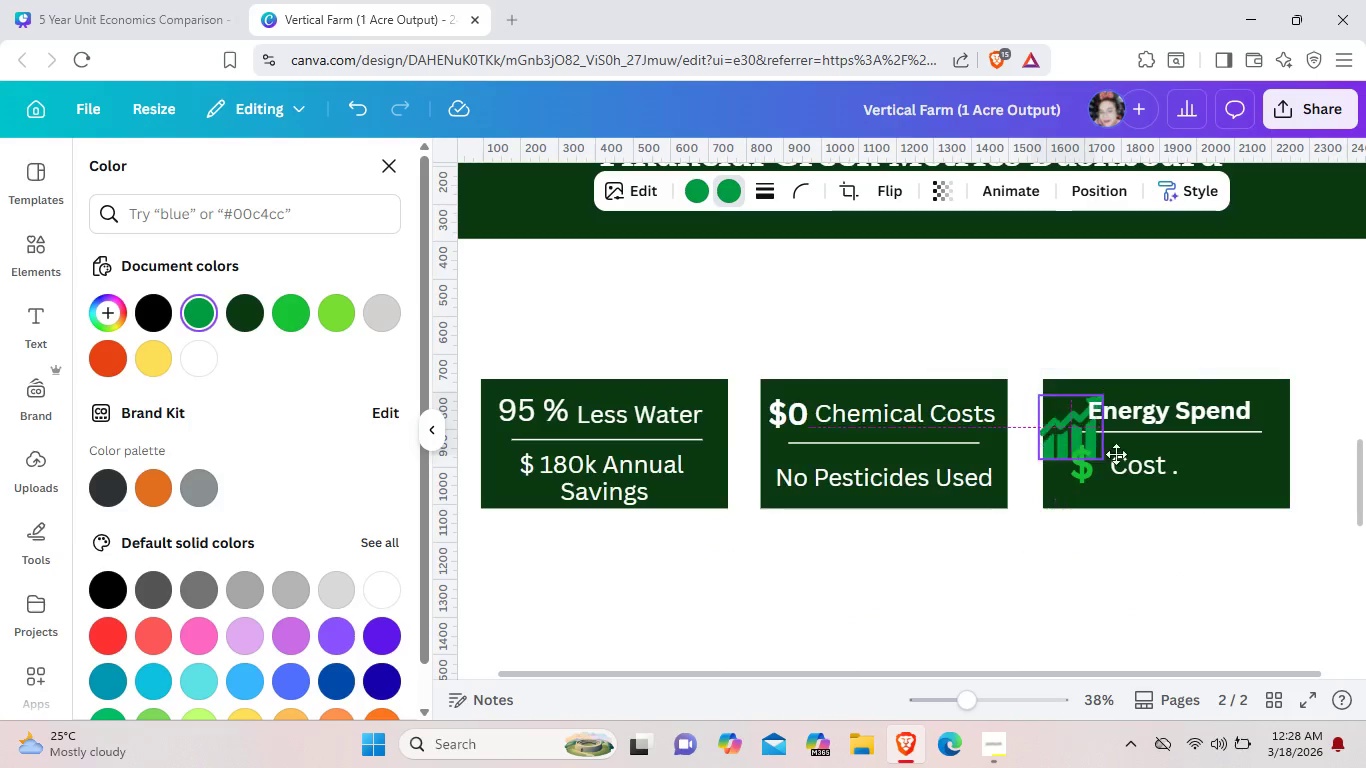 
left_click_drag(start_coordinate=[1061, 427], to_coordinate=[1222, 468])
 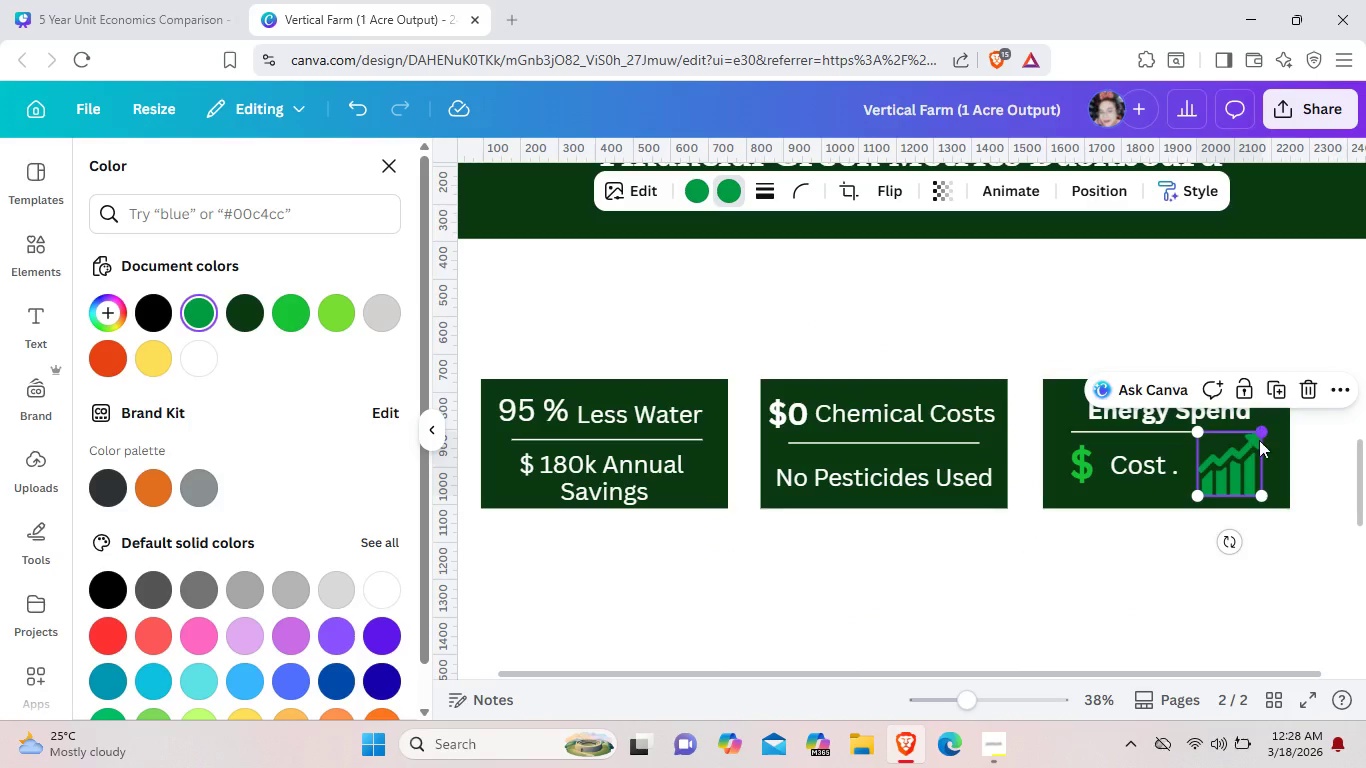 
left_click_drag(start_coordinate=[1260, 435], to_coordinate=[1259, 444])
 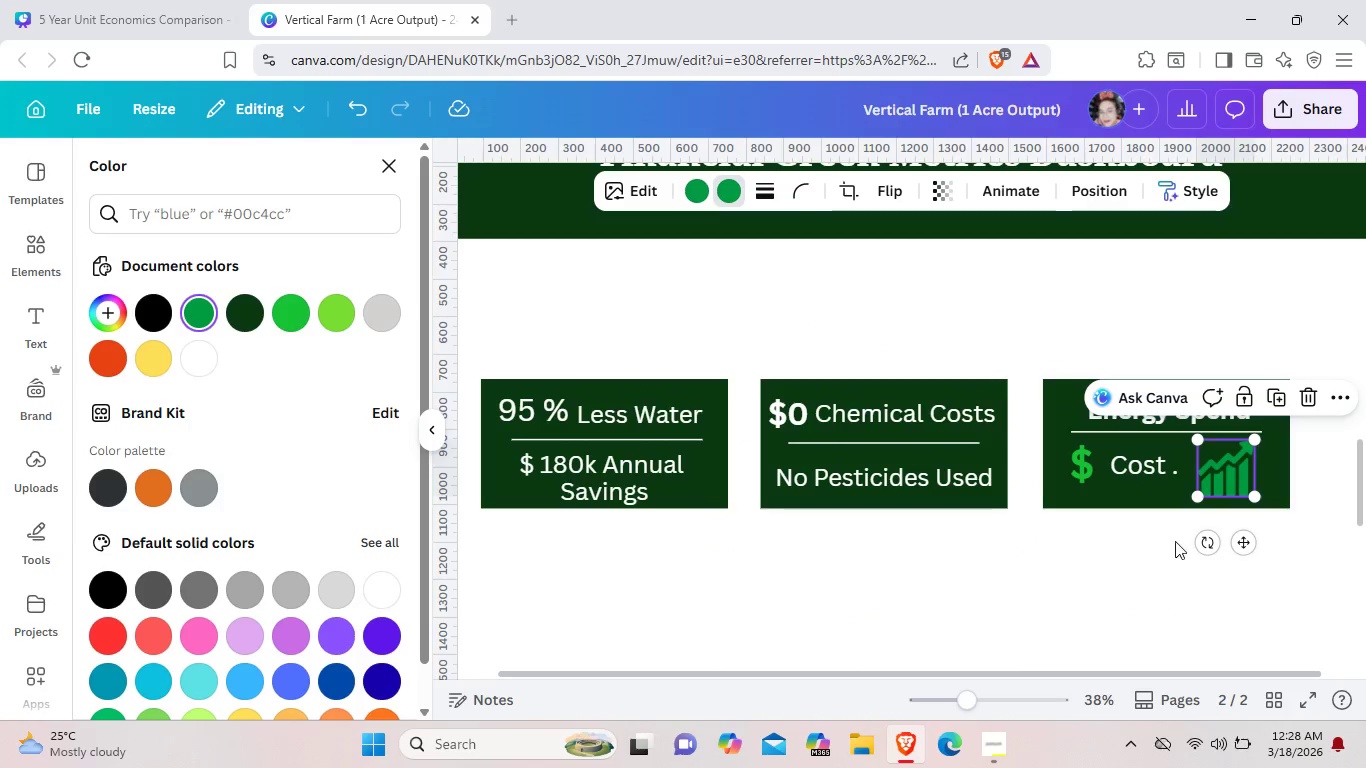 
left_click([1159, 594])
 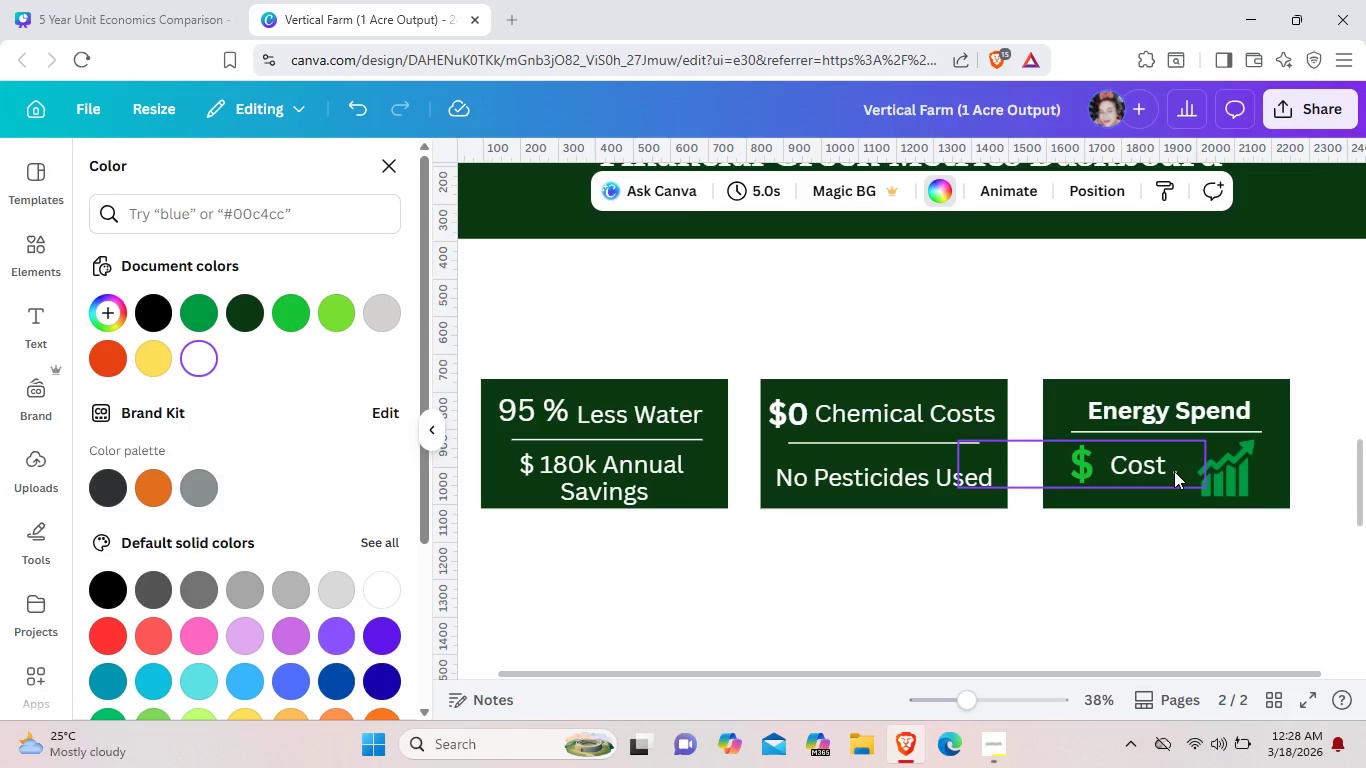 
left_click([1174, 471])
 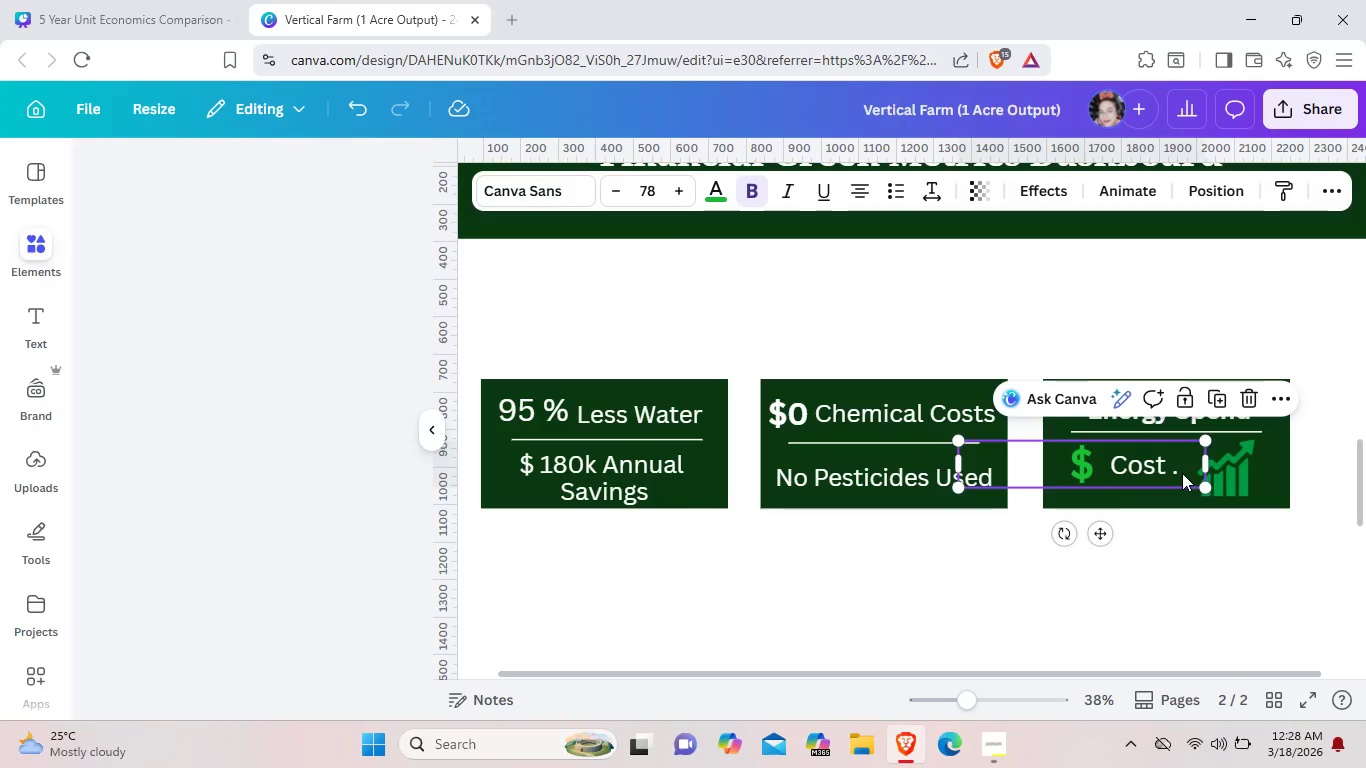 
left_click([1182, 473])
 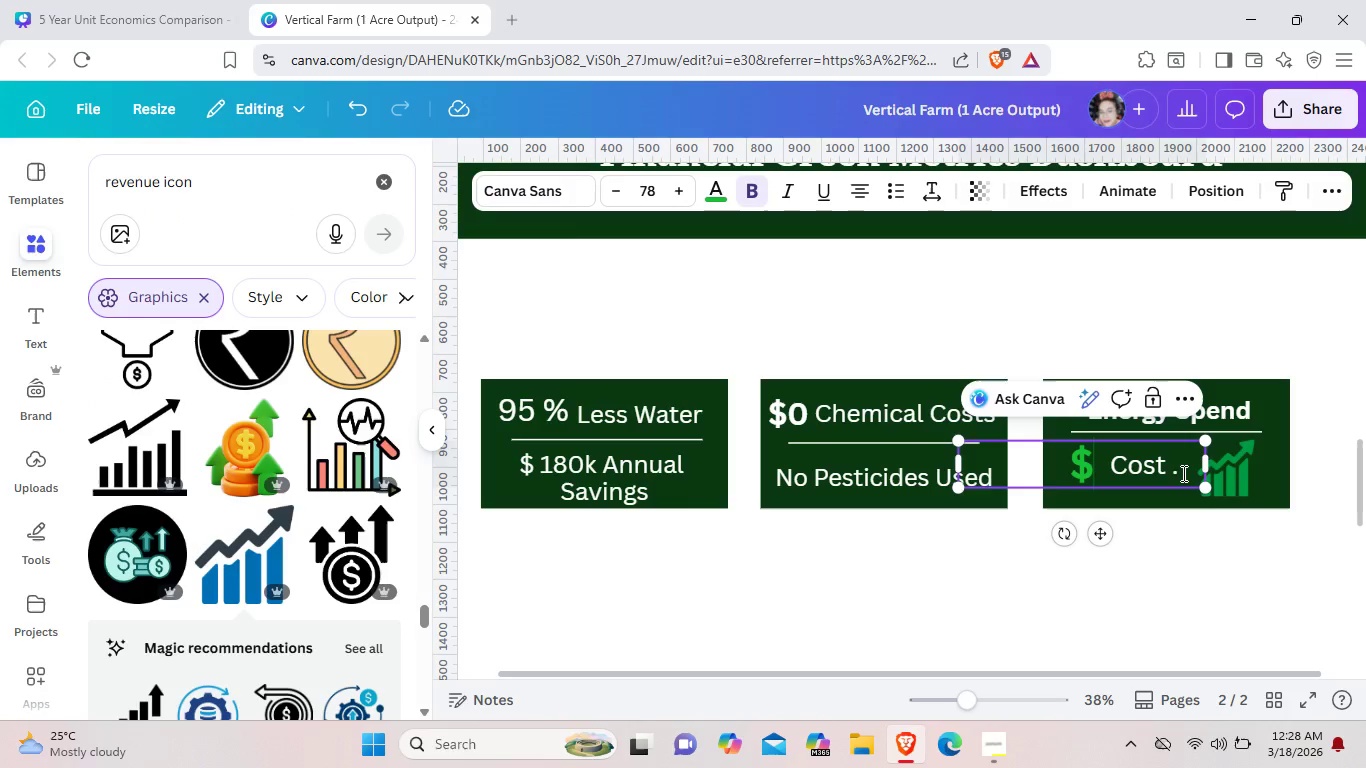 
left_click([1182, 473])
 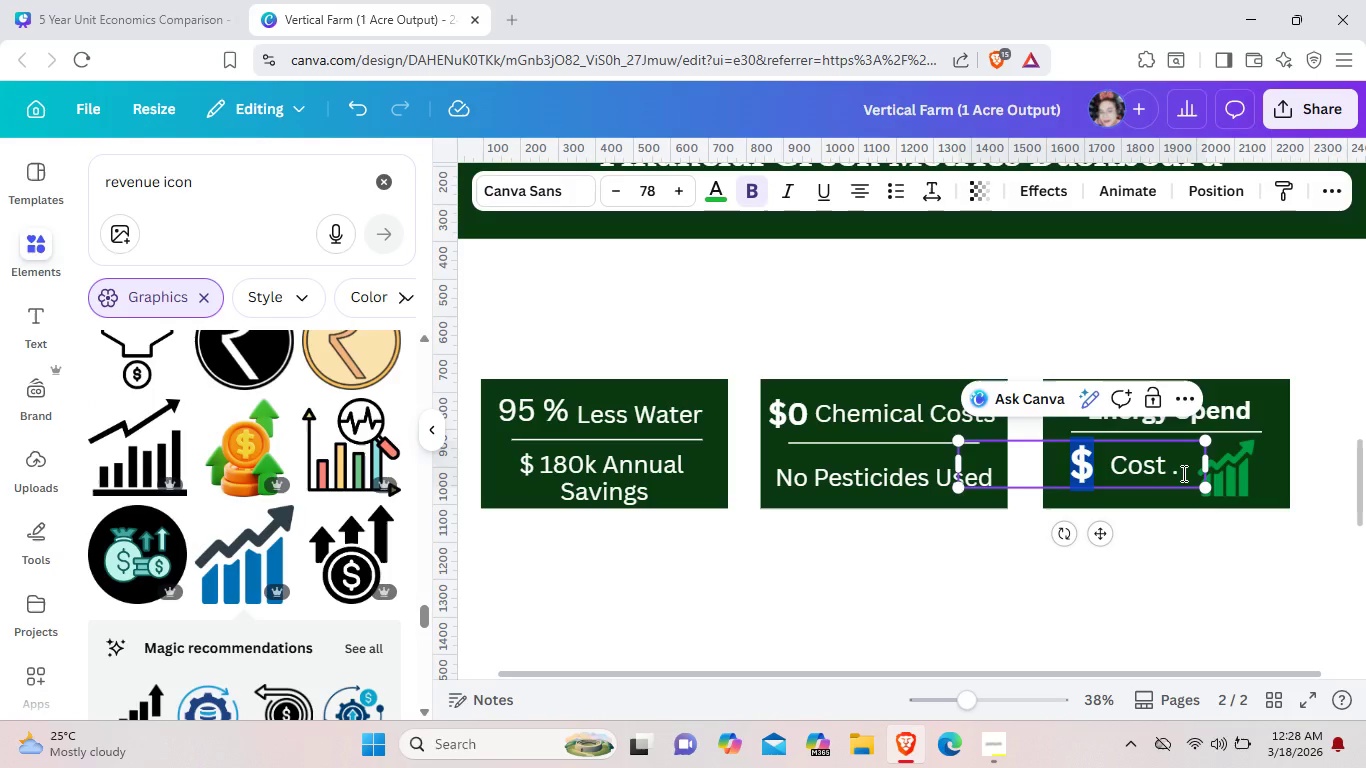 
double_click([1182, 473])
 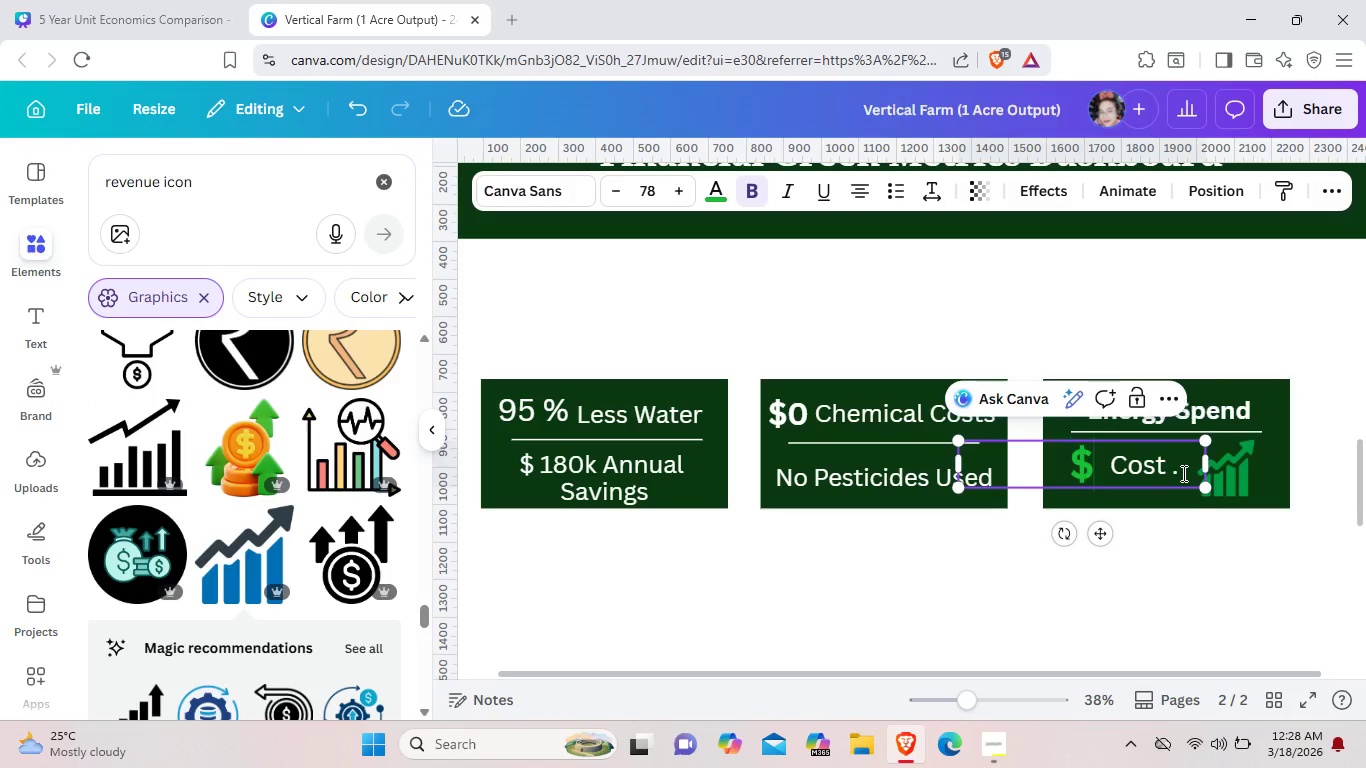 
left_click([1182, 473])
 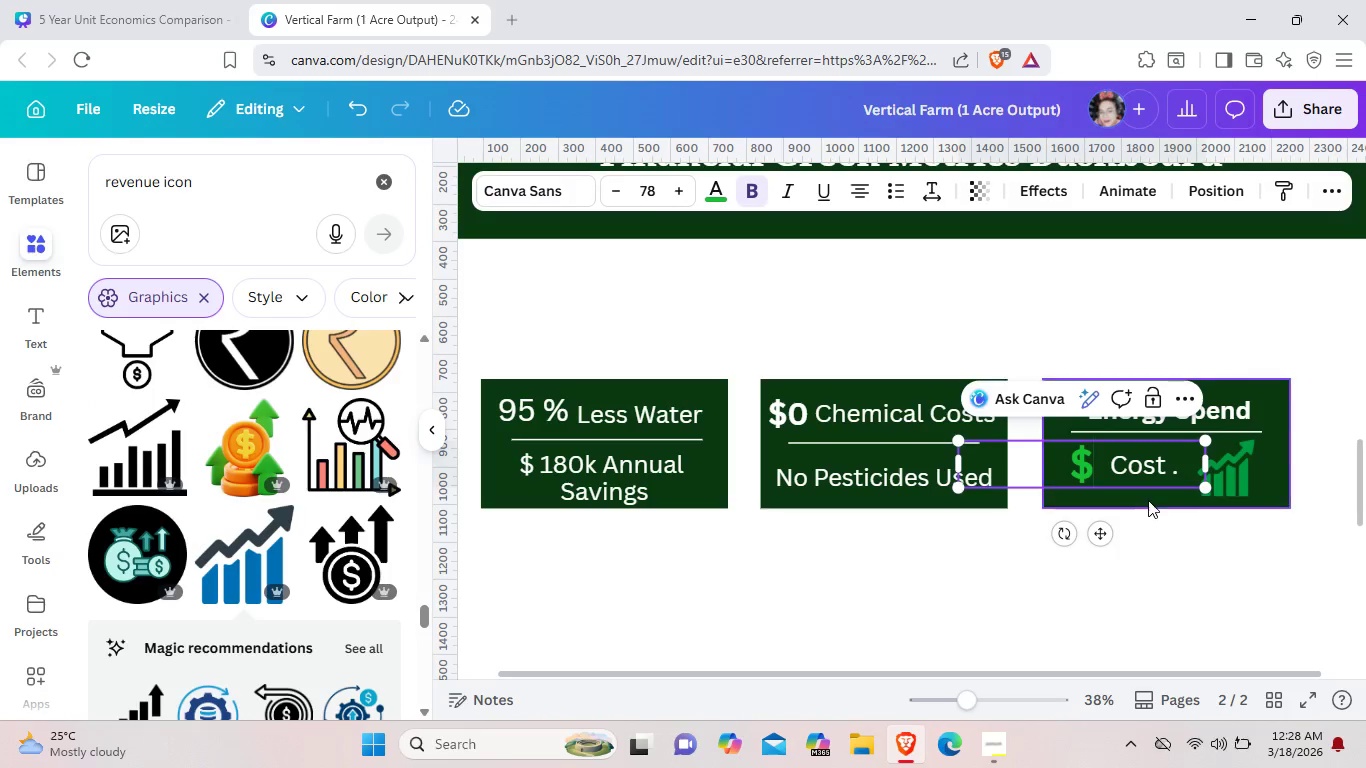 
left_click([1148, 500])
 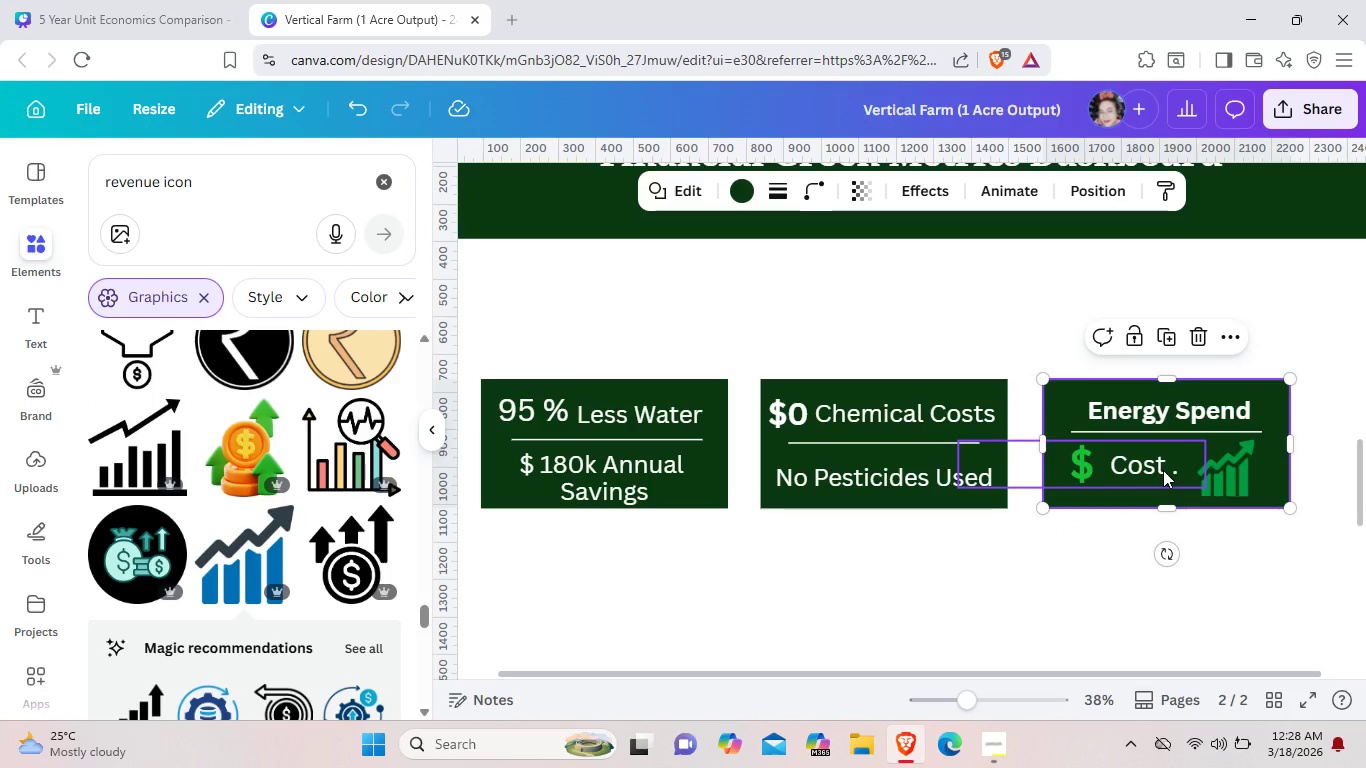 
left_click([1163, 470])
 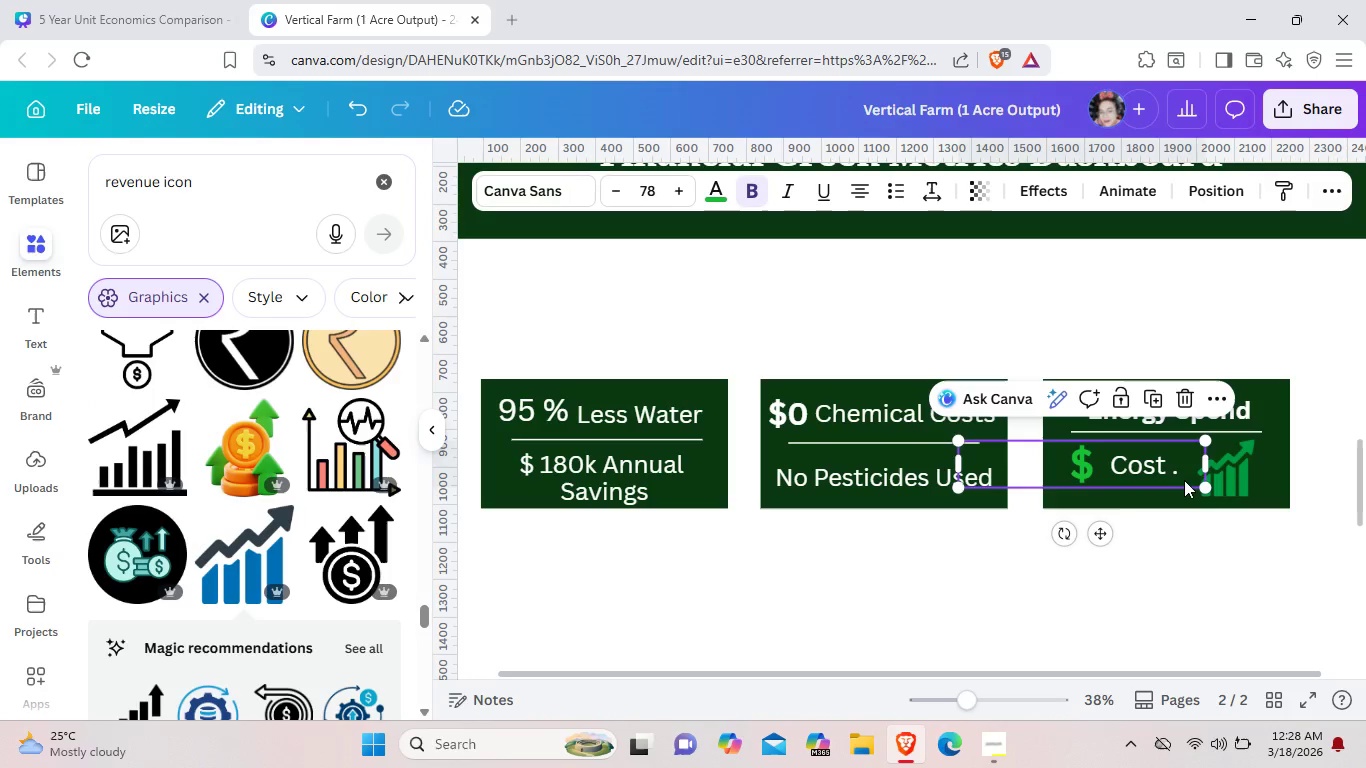 
left_click([1184, 472])
 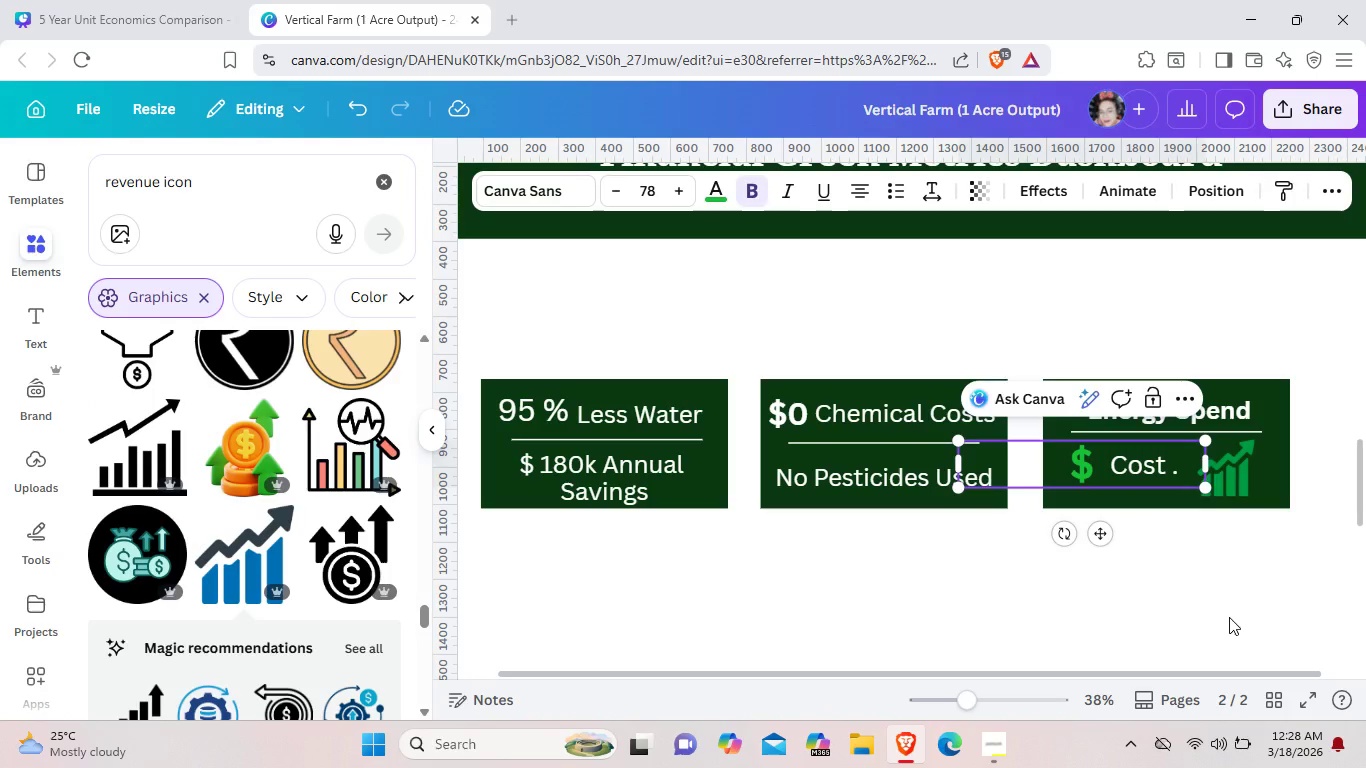 
left_click([1229, 618])
 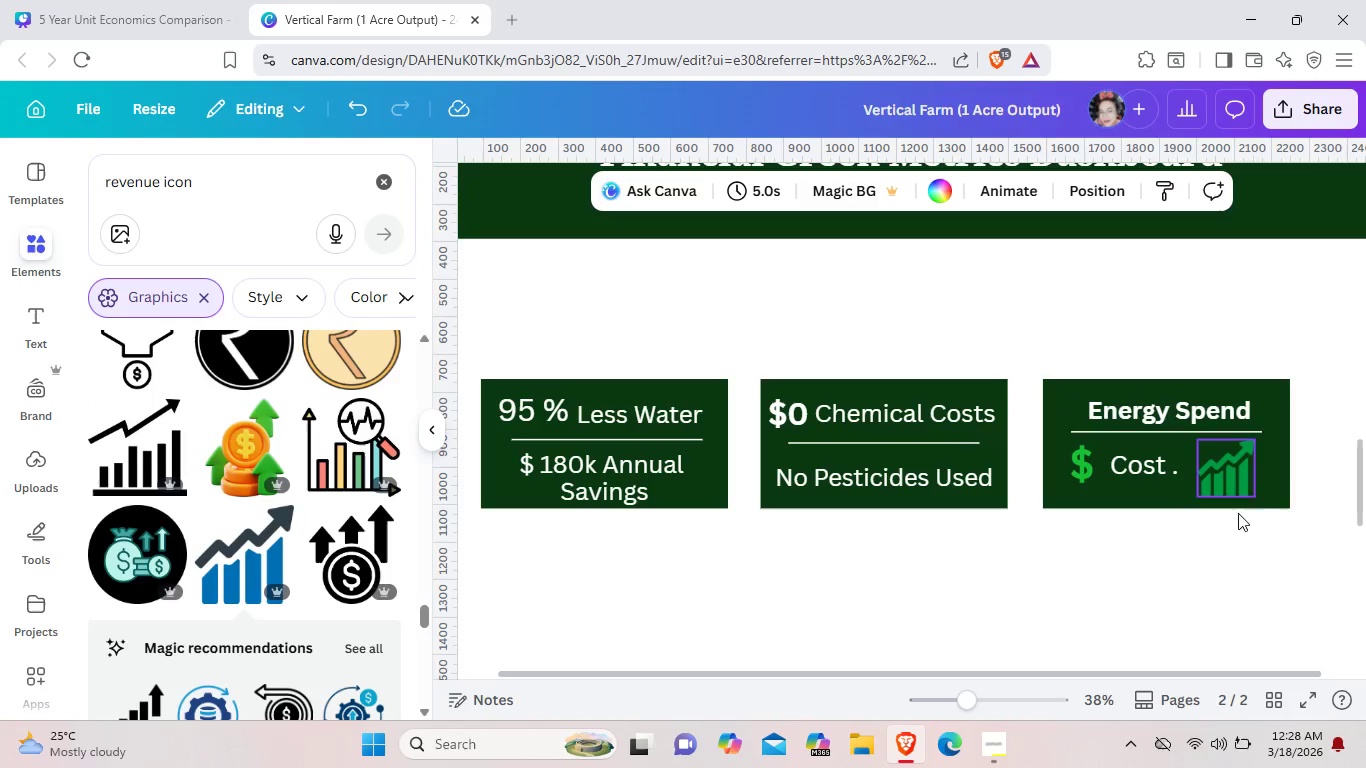 
left_click([1213, 568])
 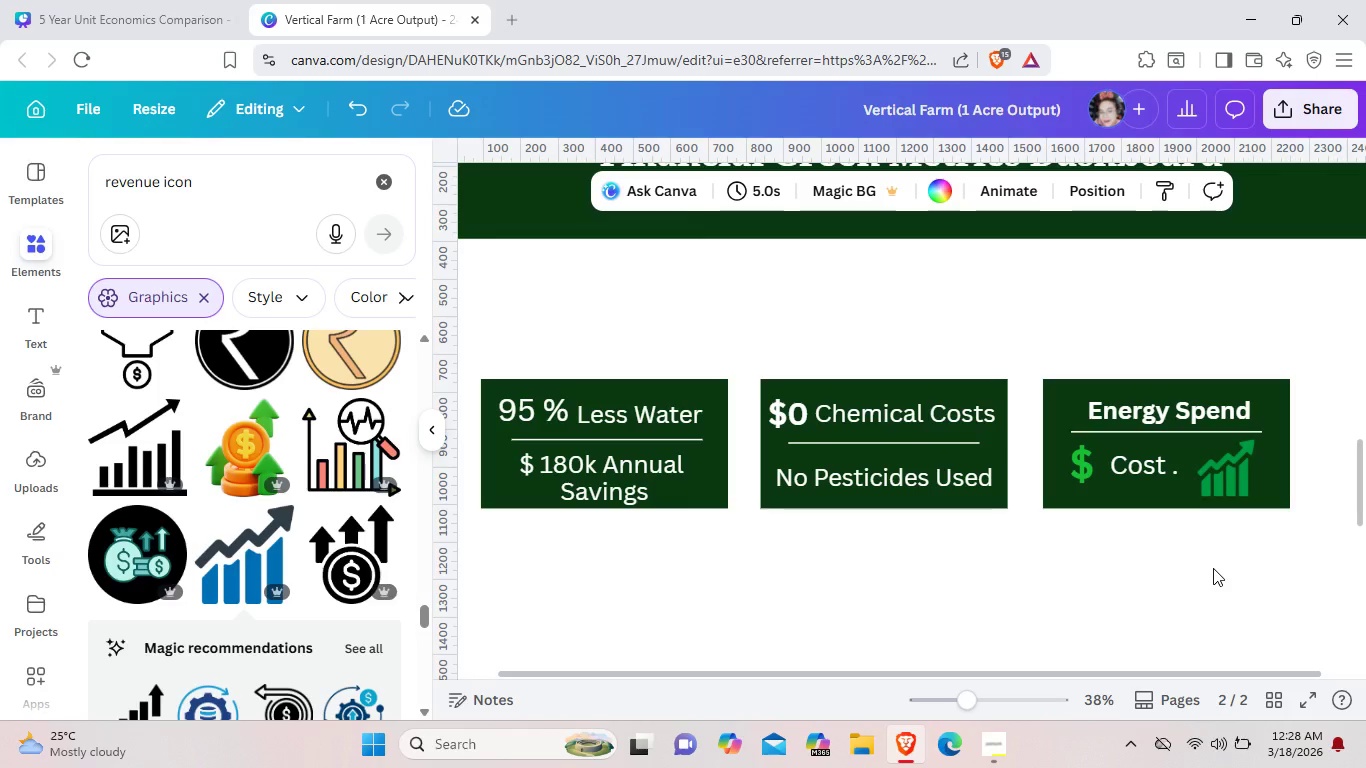 
hold_key(key=ControlLeft, duration=0.44)
scroll: coordinate [1213, 568], scroll_direction: down, amount: 1.0
 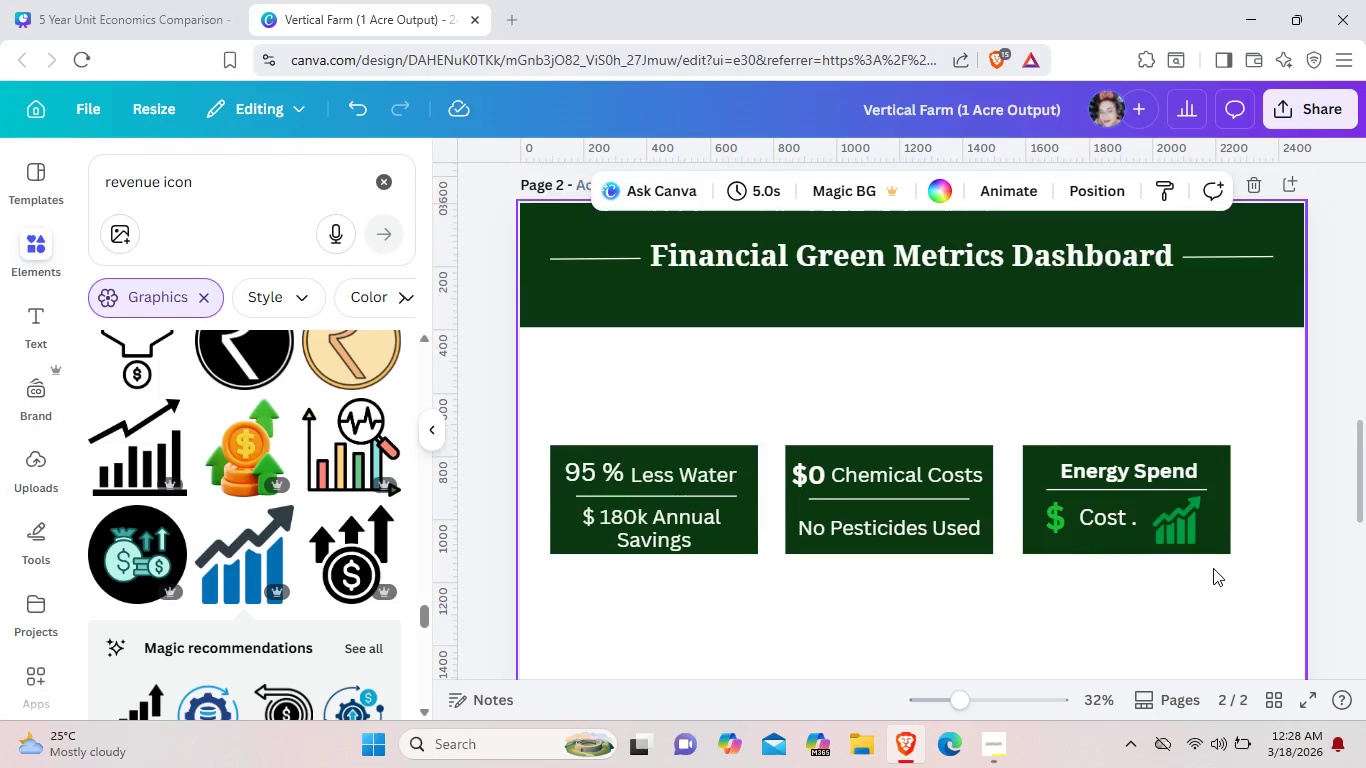 
scroll: coordinate [1213, 568], scroll_direction: up, amount: 2.0
 